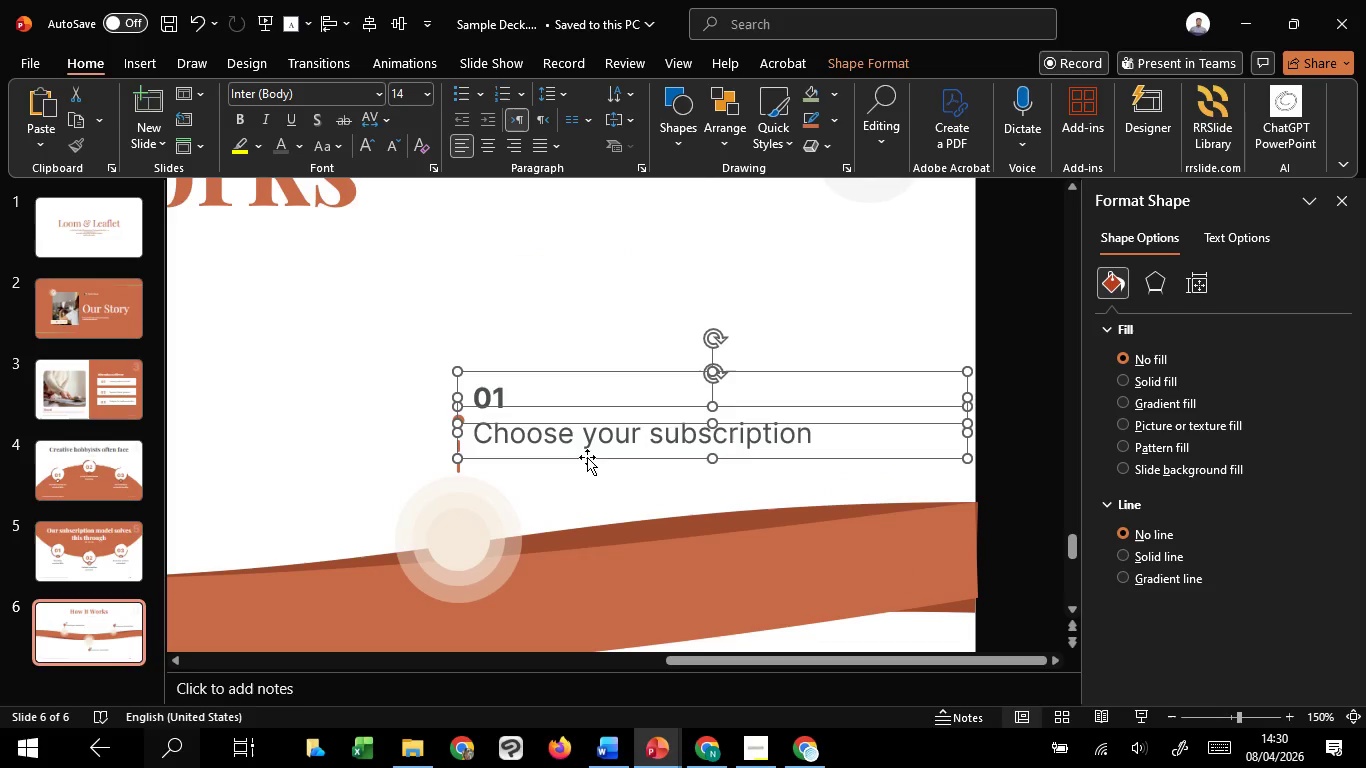 
key(Control+ControlLeft)
 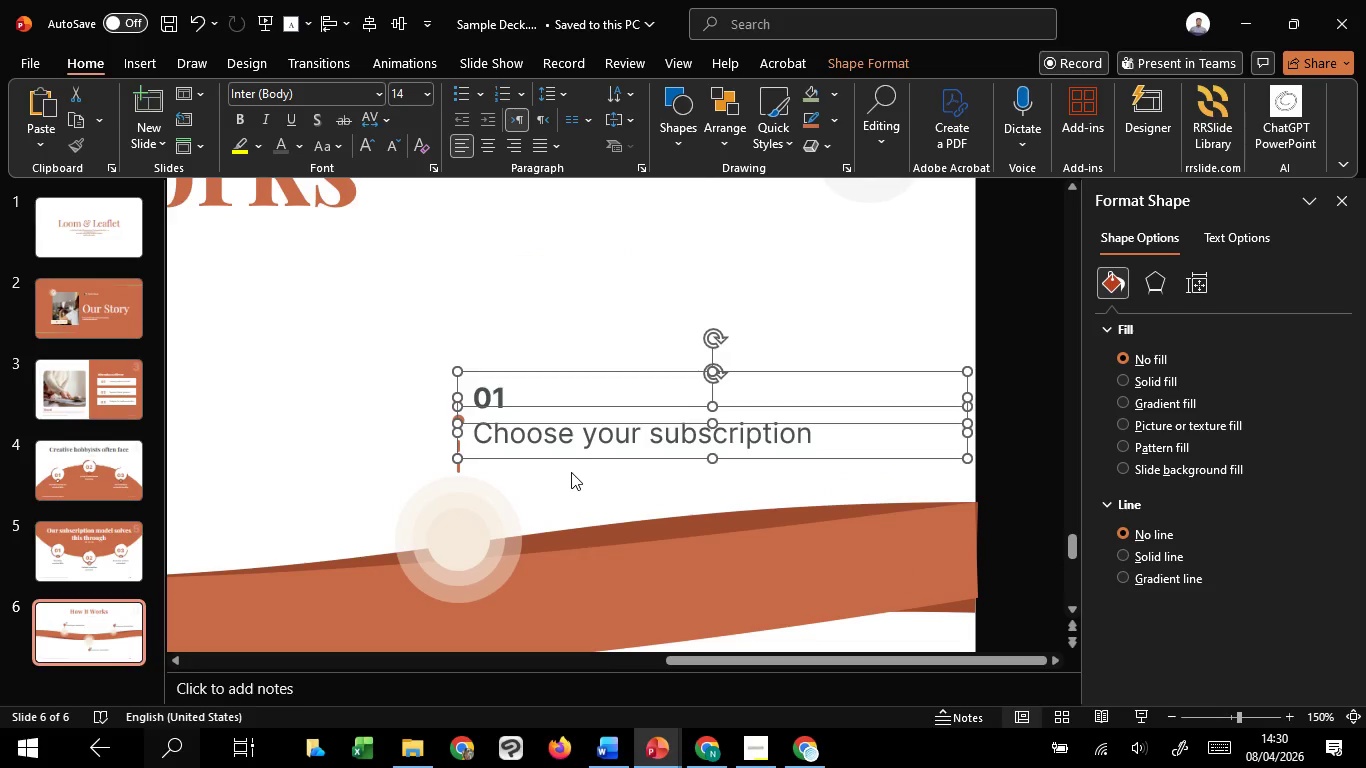 
left_click([571, 472])
 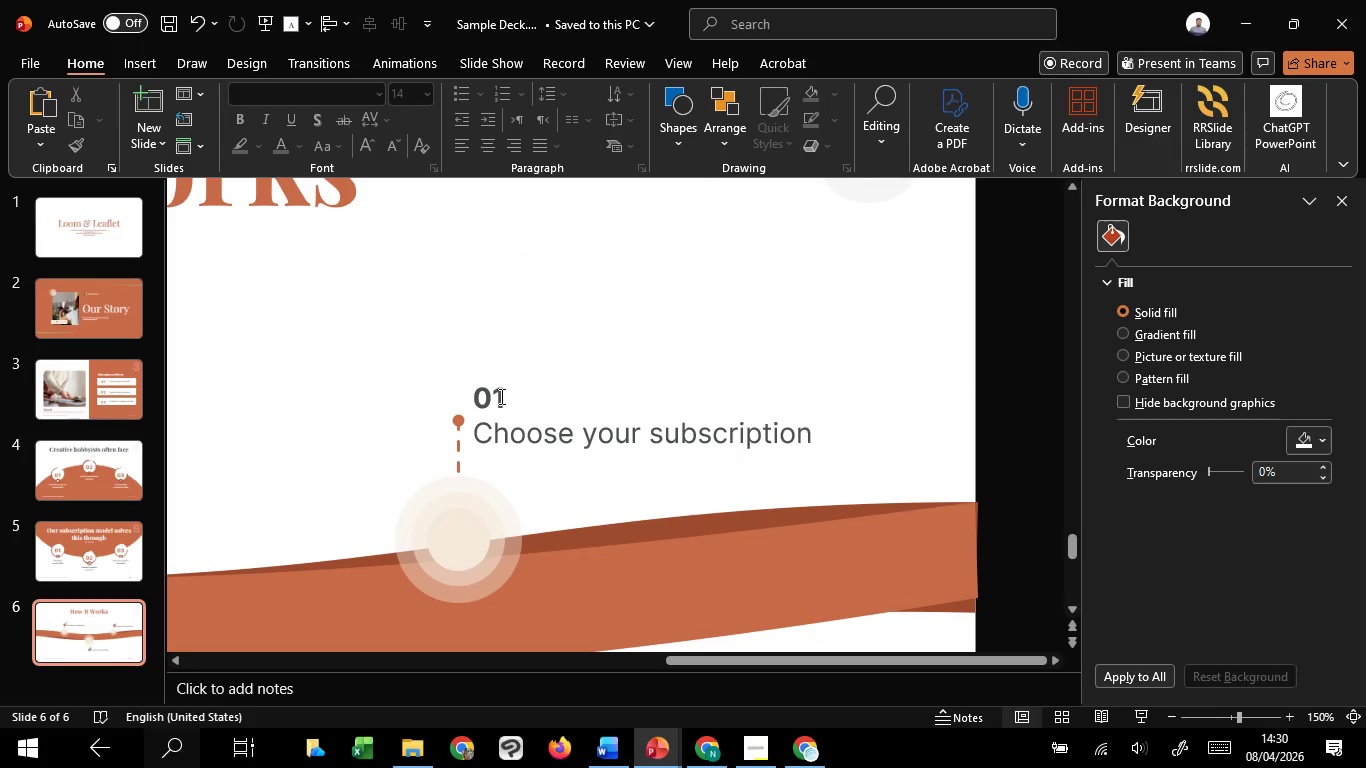 
left_click([503, 396])
 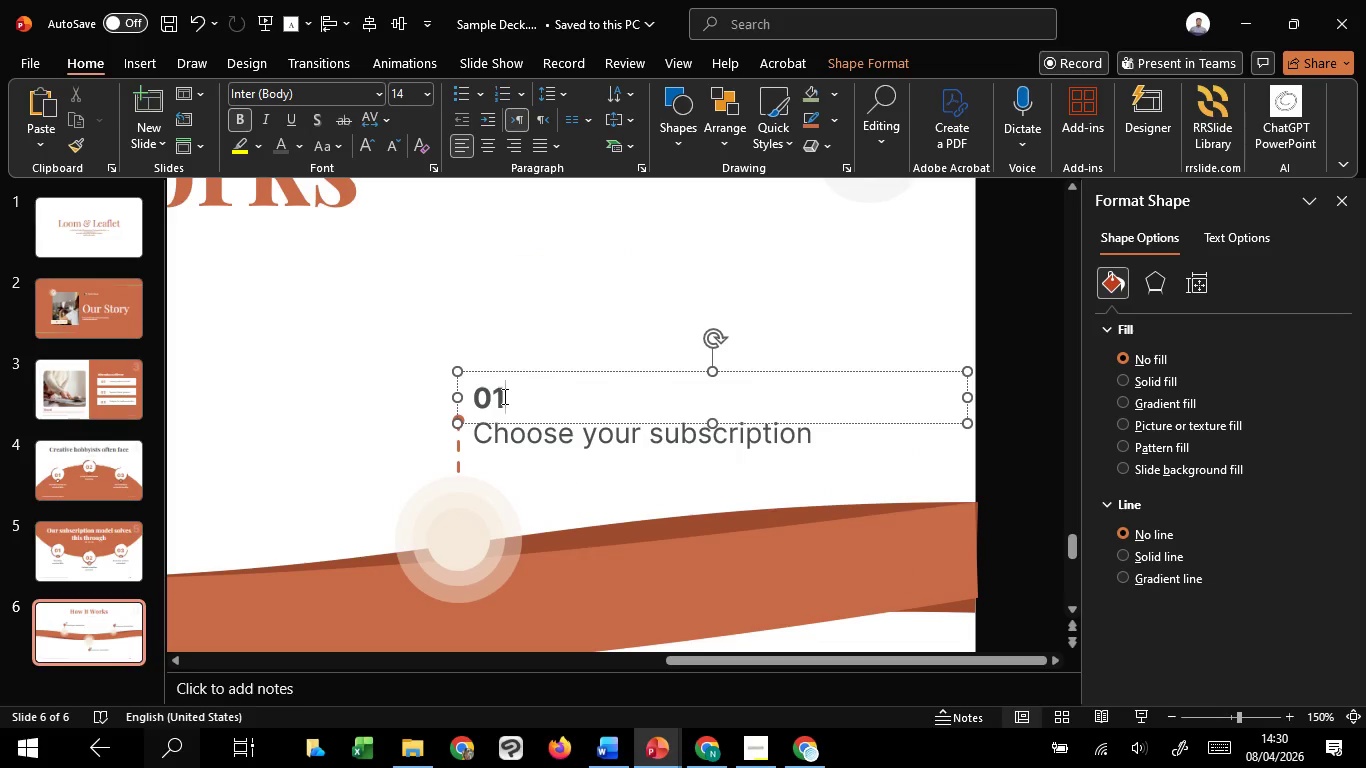 
key(Backspace)
 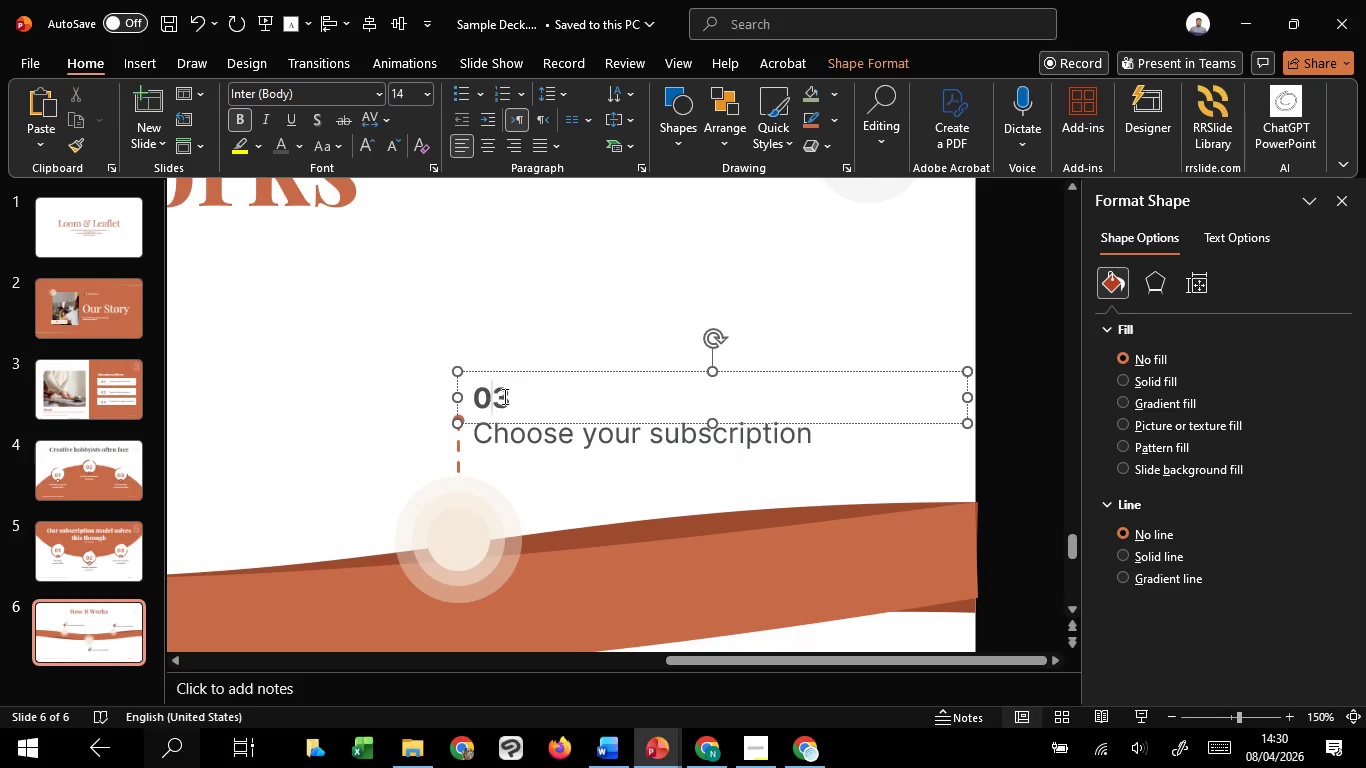 
key(3)
 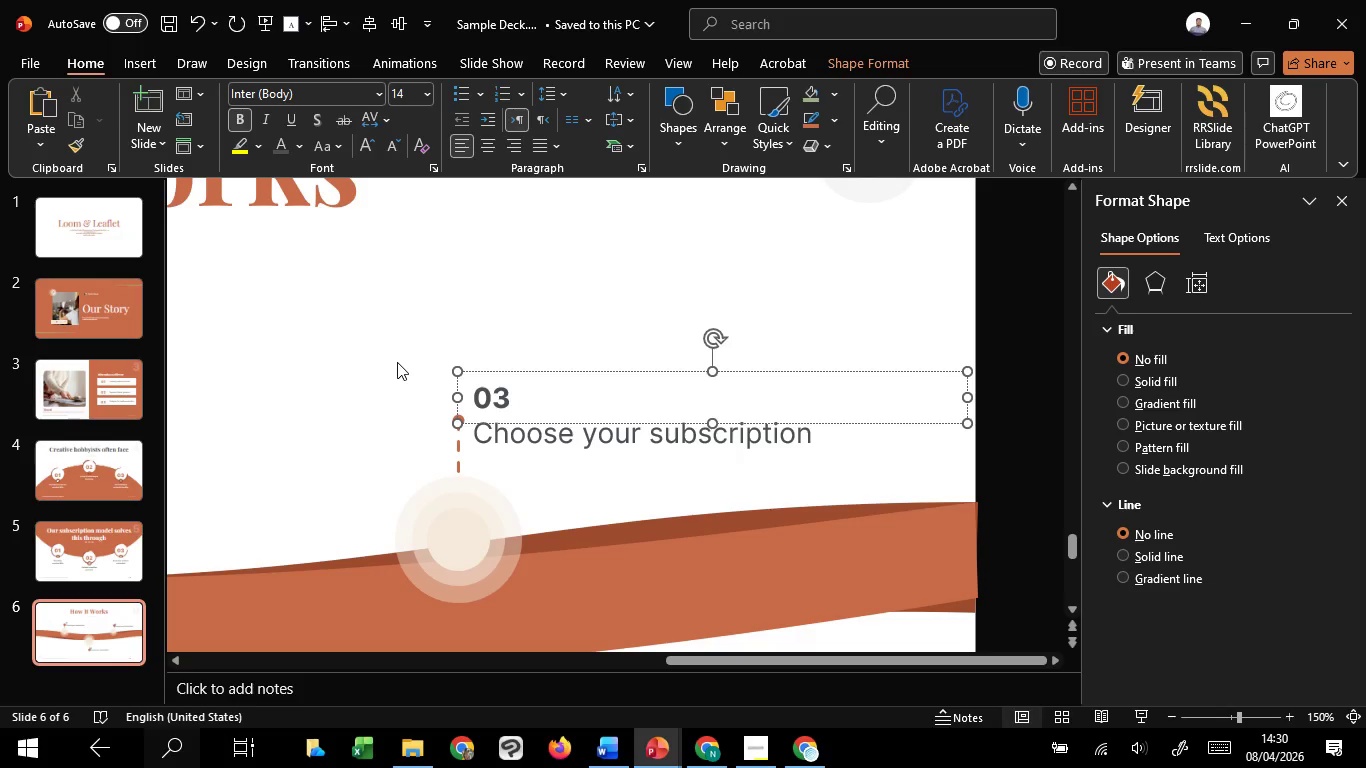 
left_click([397, 362])
 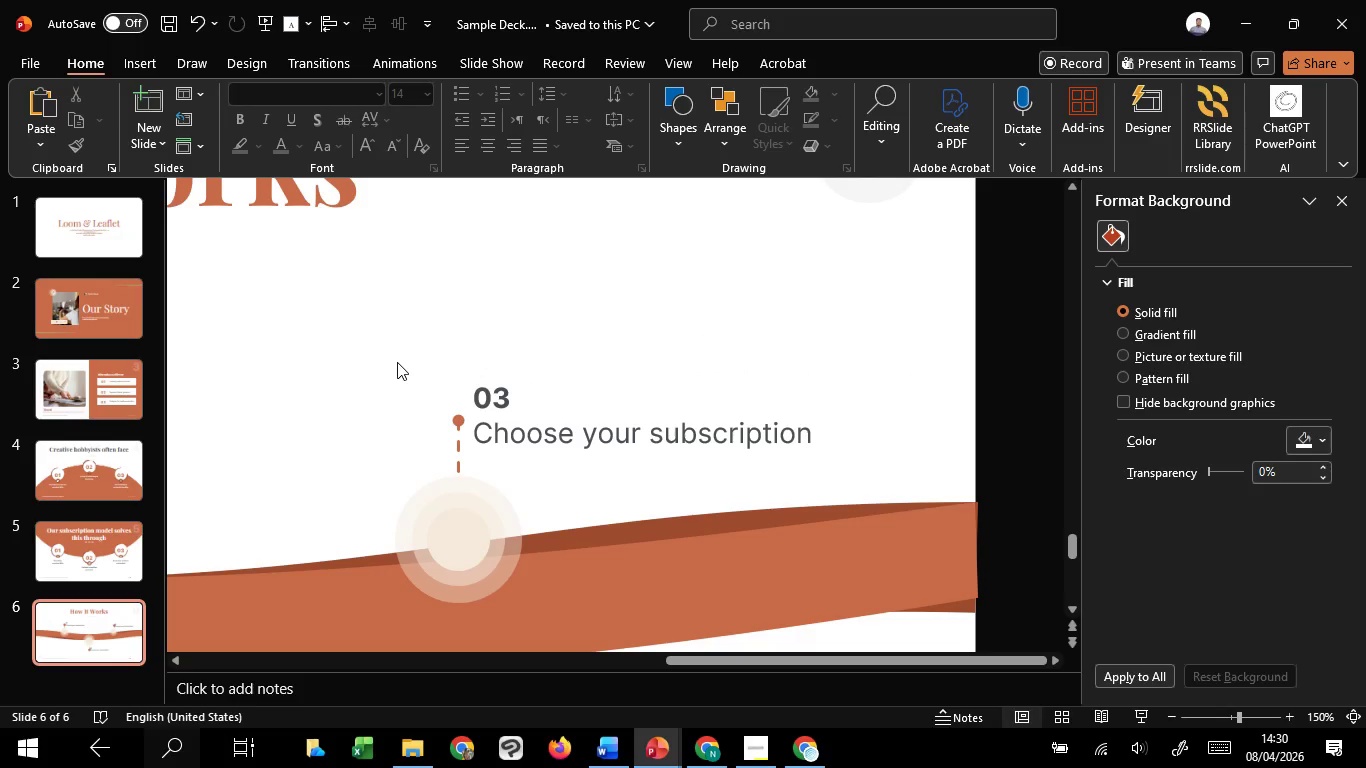 
hold_key(key=ControlLeft, duration=1.52)
 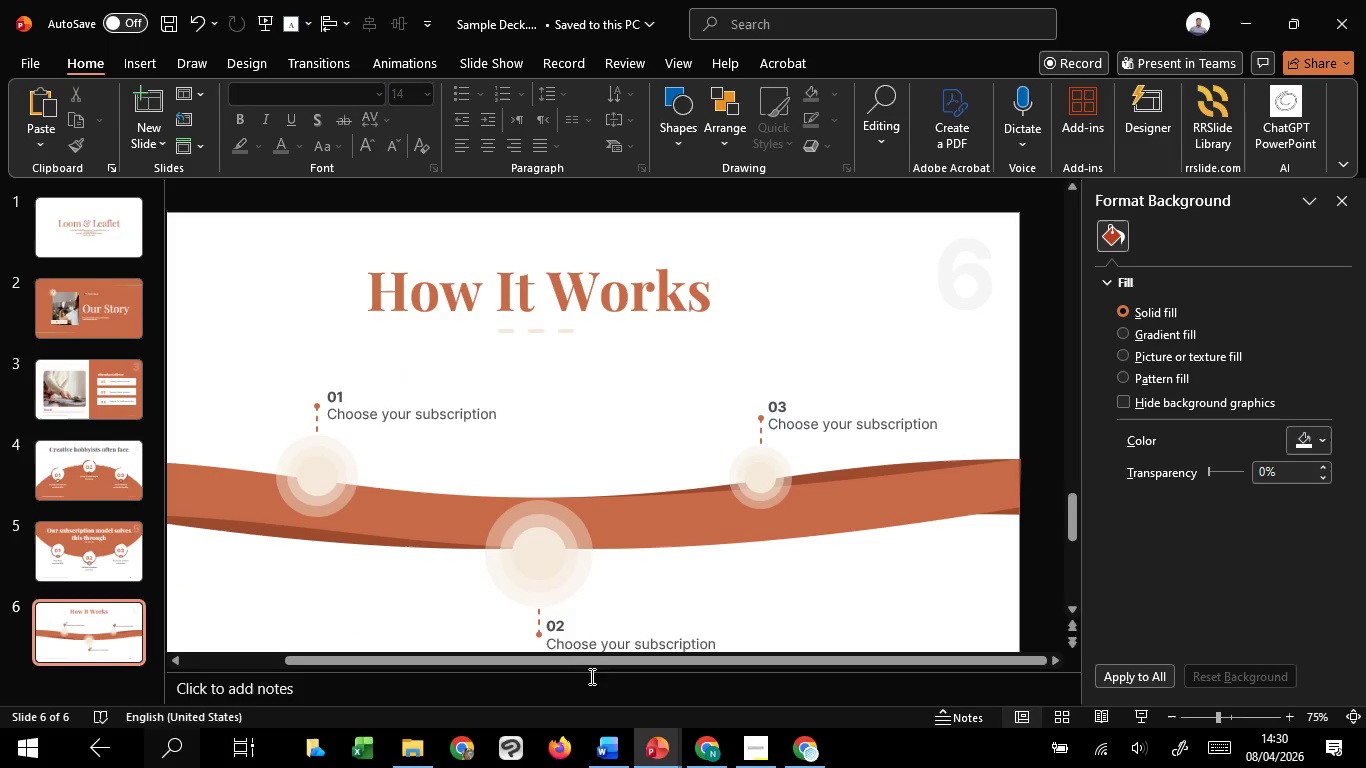 
hold_key(key=ControlLeft, duration=0.45)
 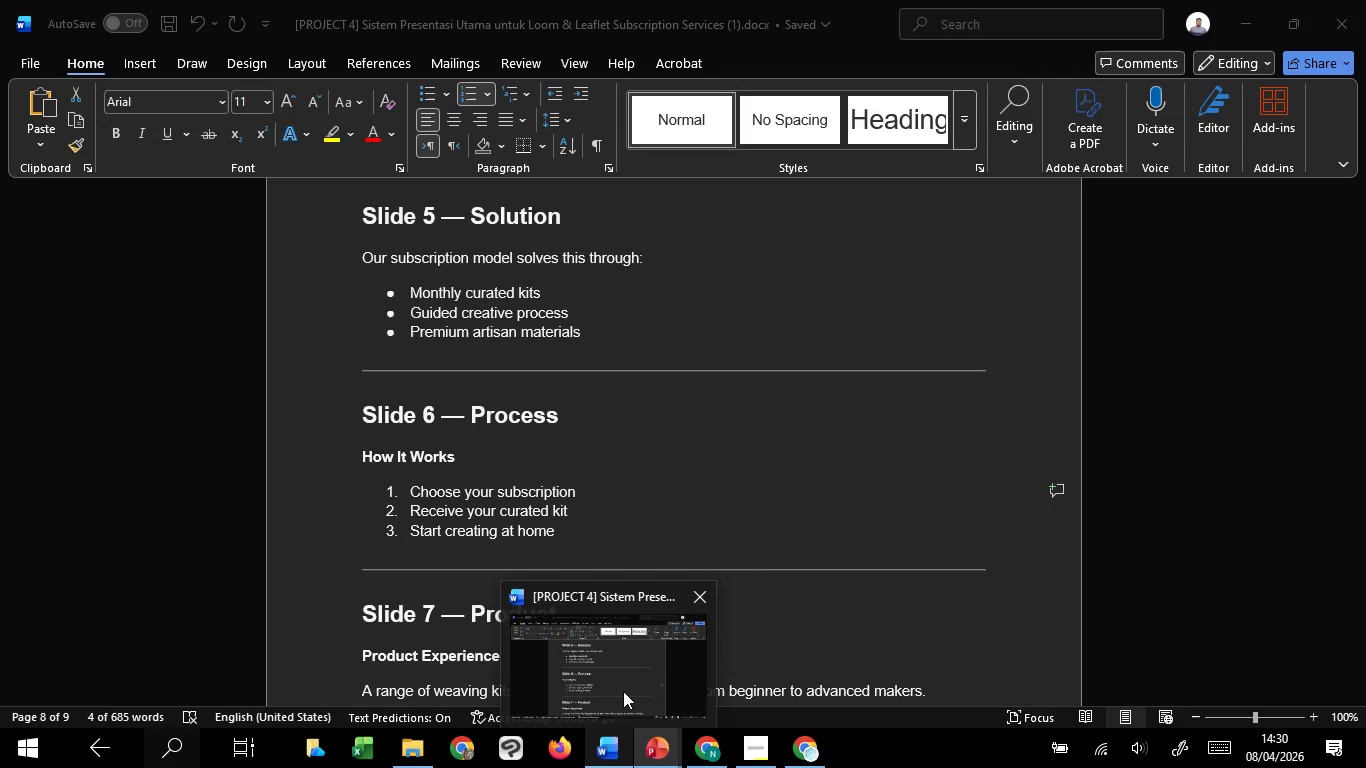 
scroll: coordinate [397, 362], scroll_direction: down, amount: 3.0
 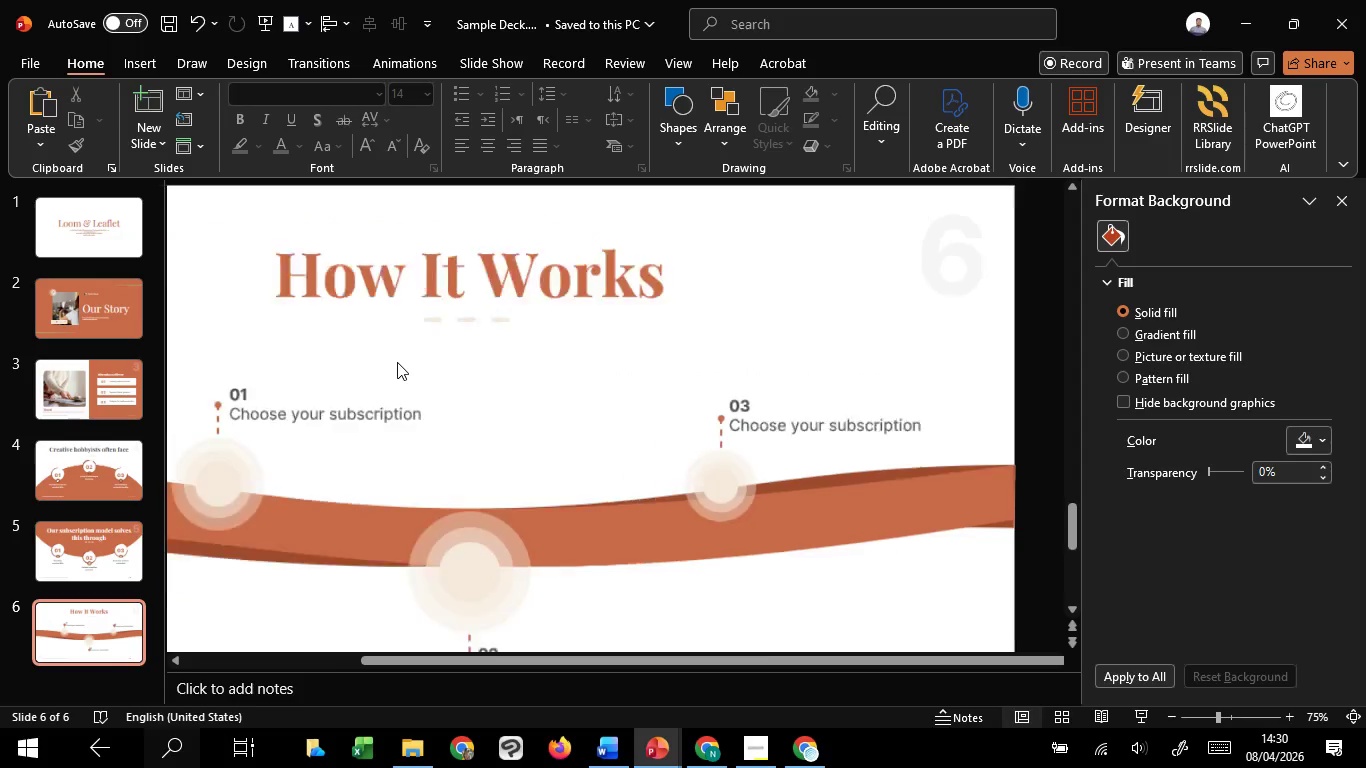 
left_click([623, 691])
 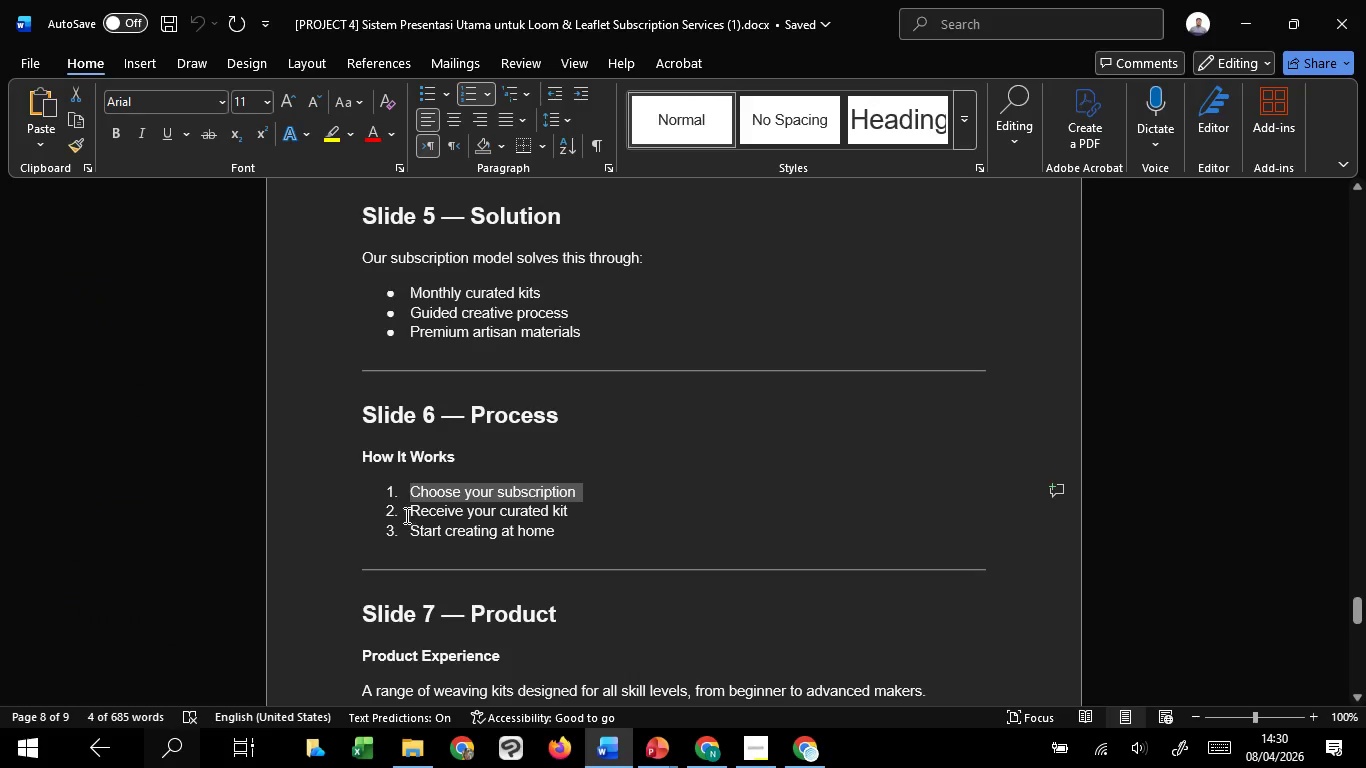 
left_click_drag(start_coordinate=[411, 513], to_coordinate=[574, 511])
 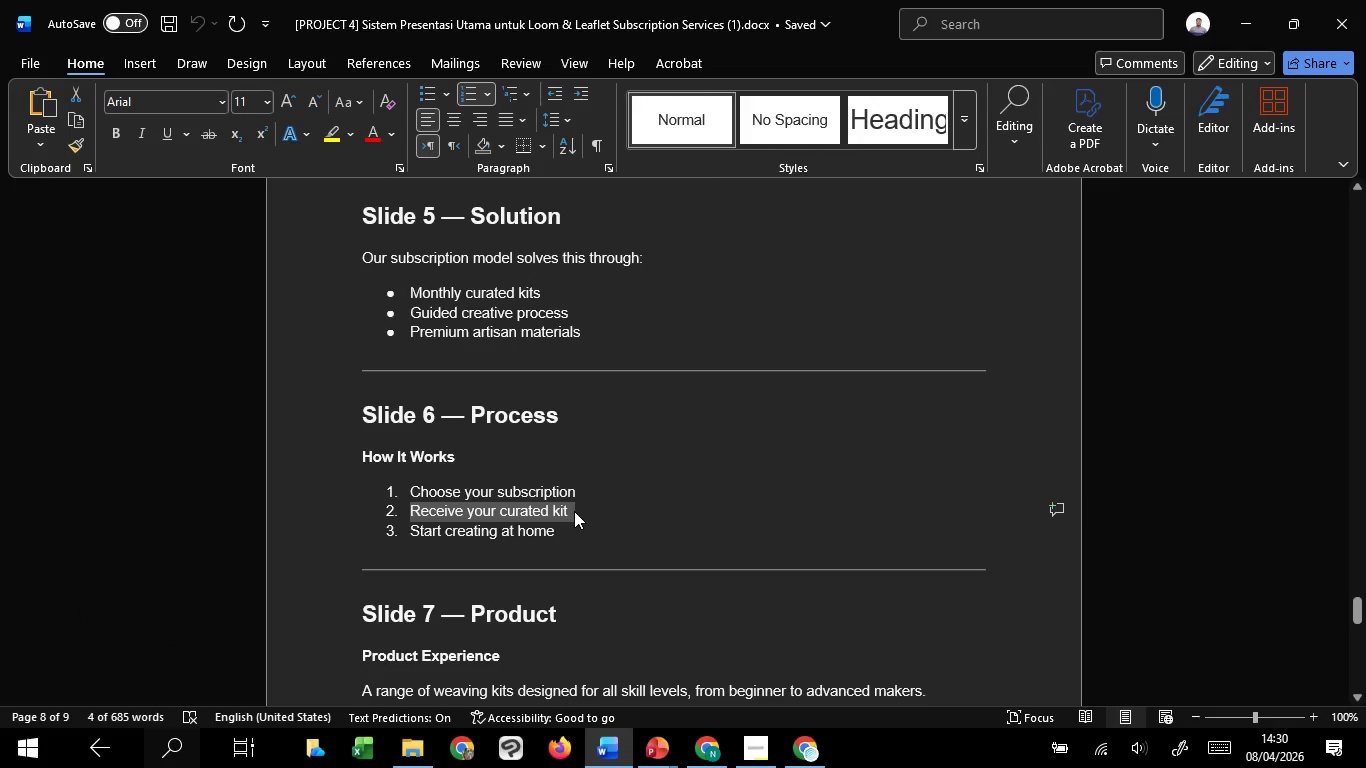 
key(Control+C)
 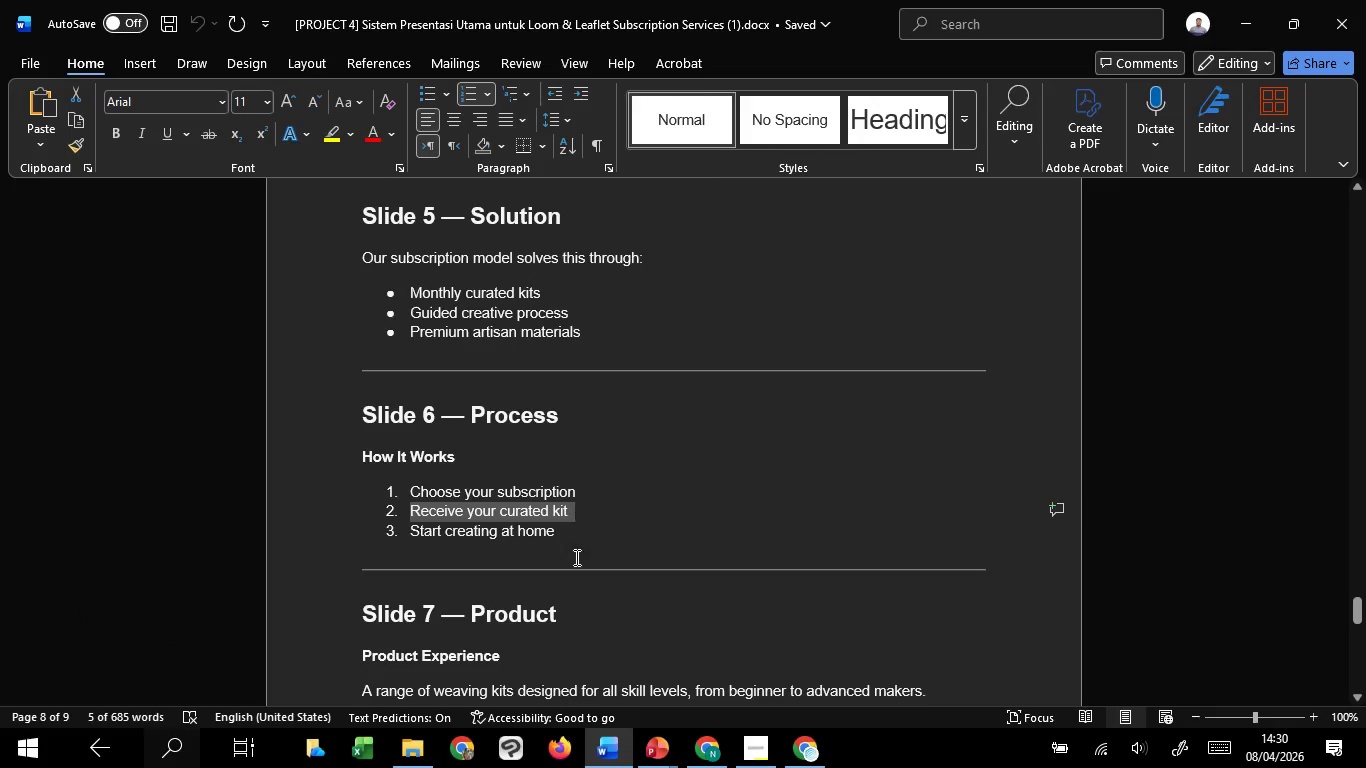 
key(Control+C)
 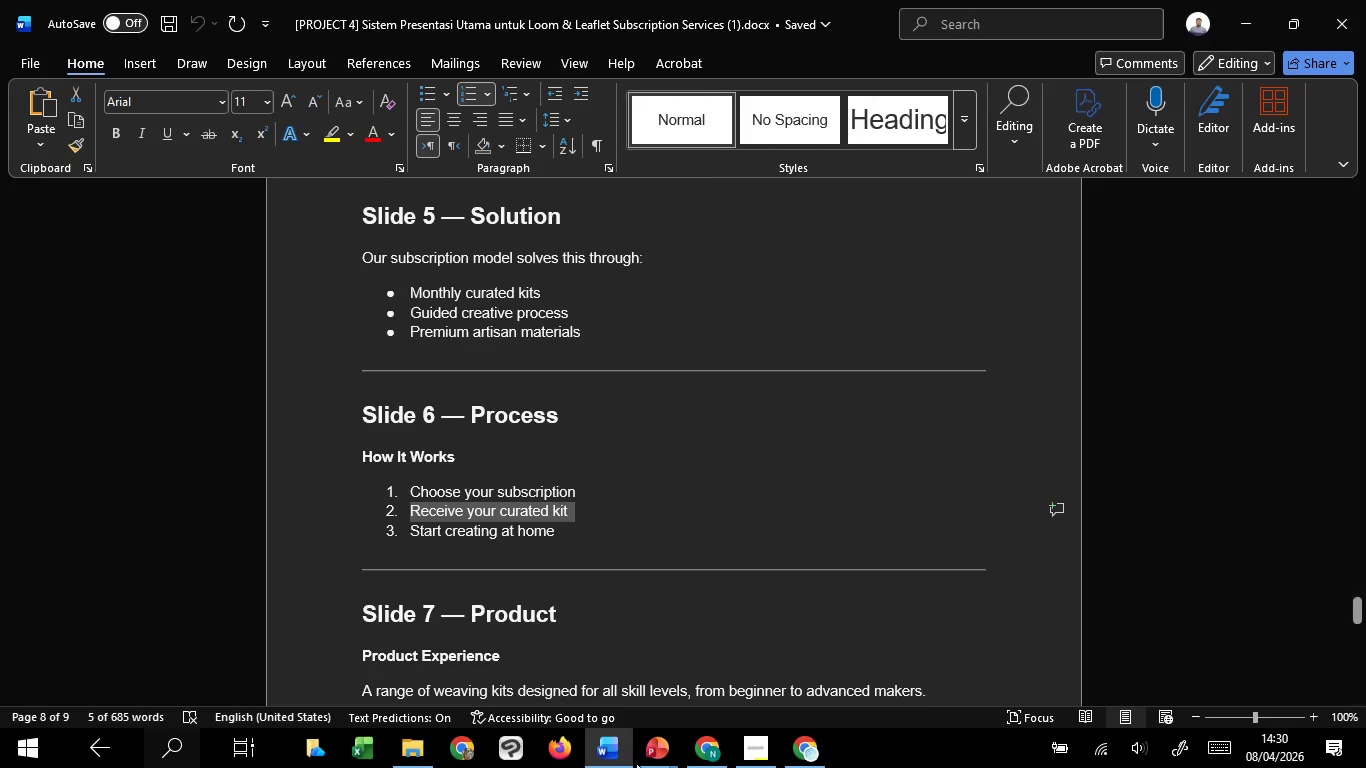 
key(Control+C)
 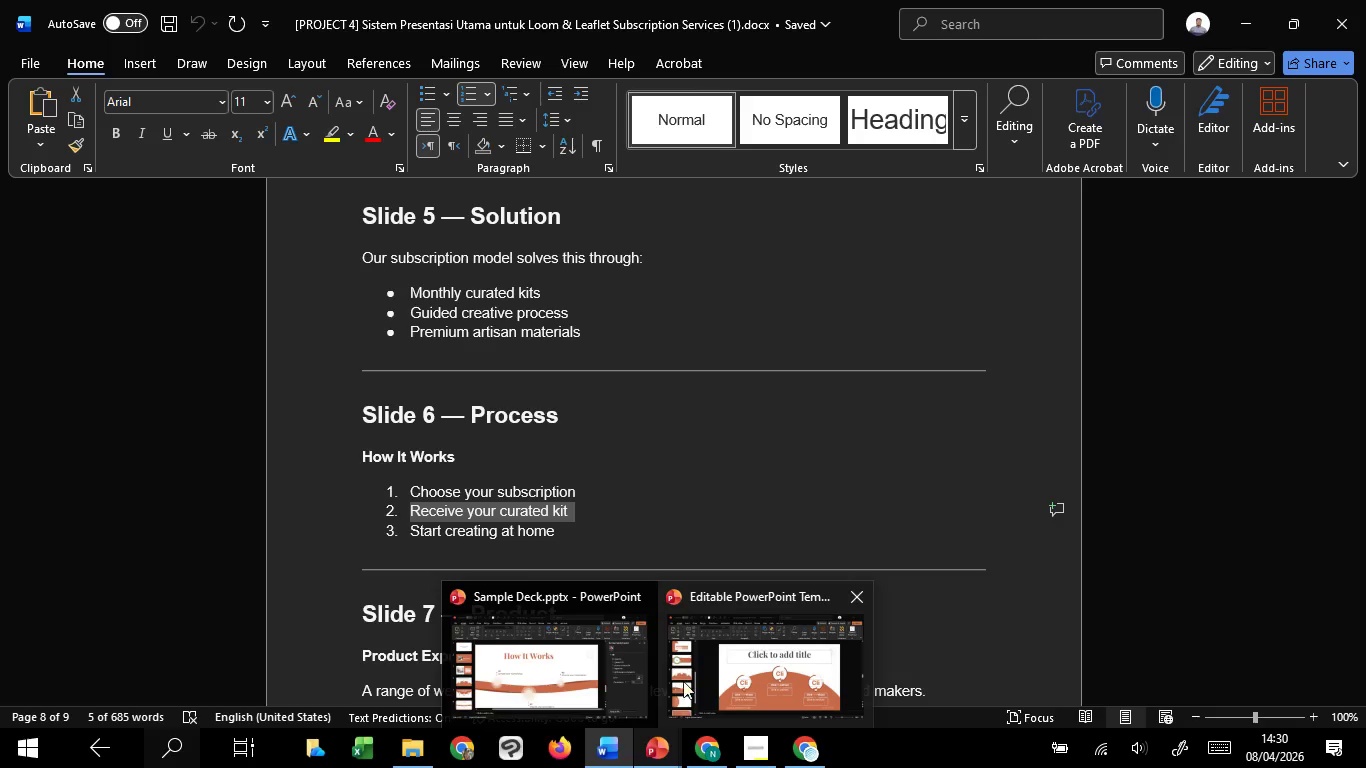 
left_click([562, 664])
 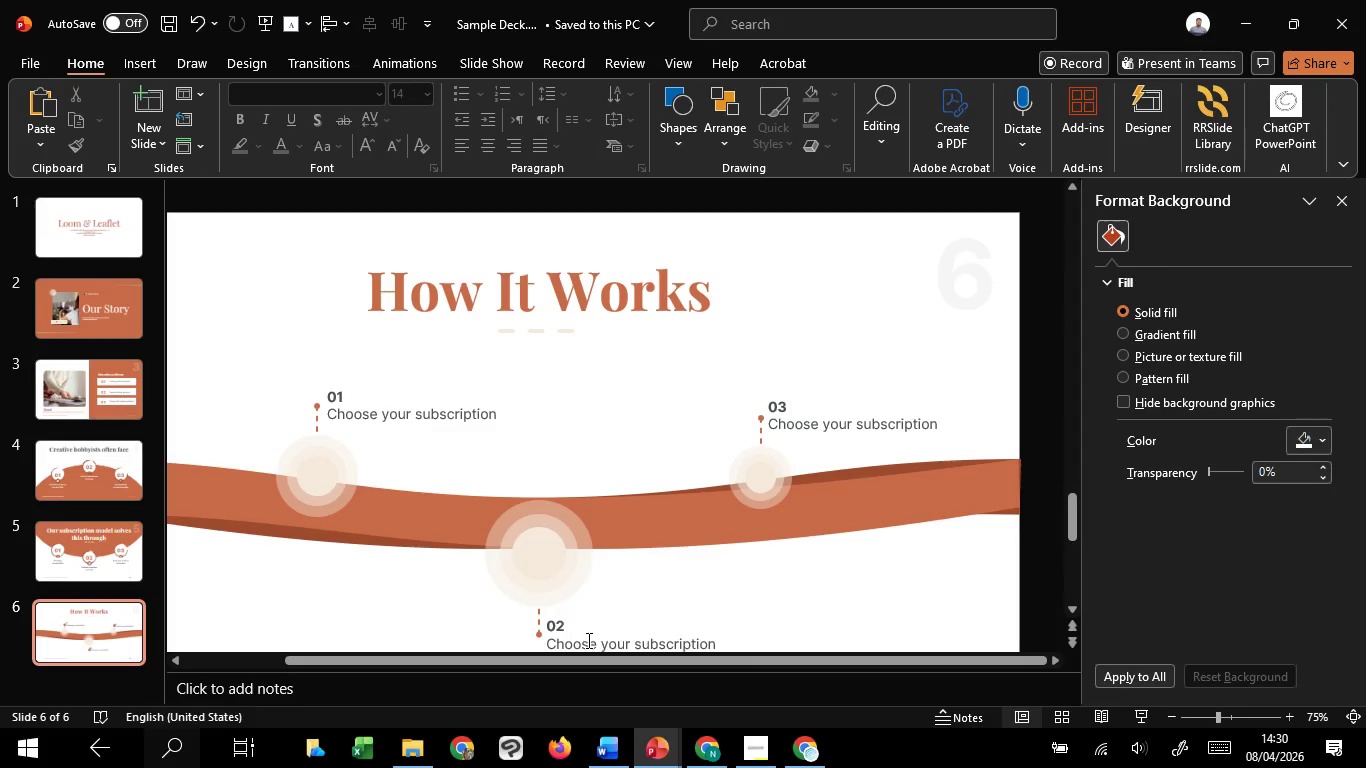 
left_click([587, 640])
 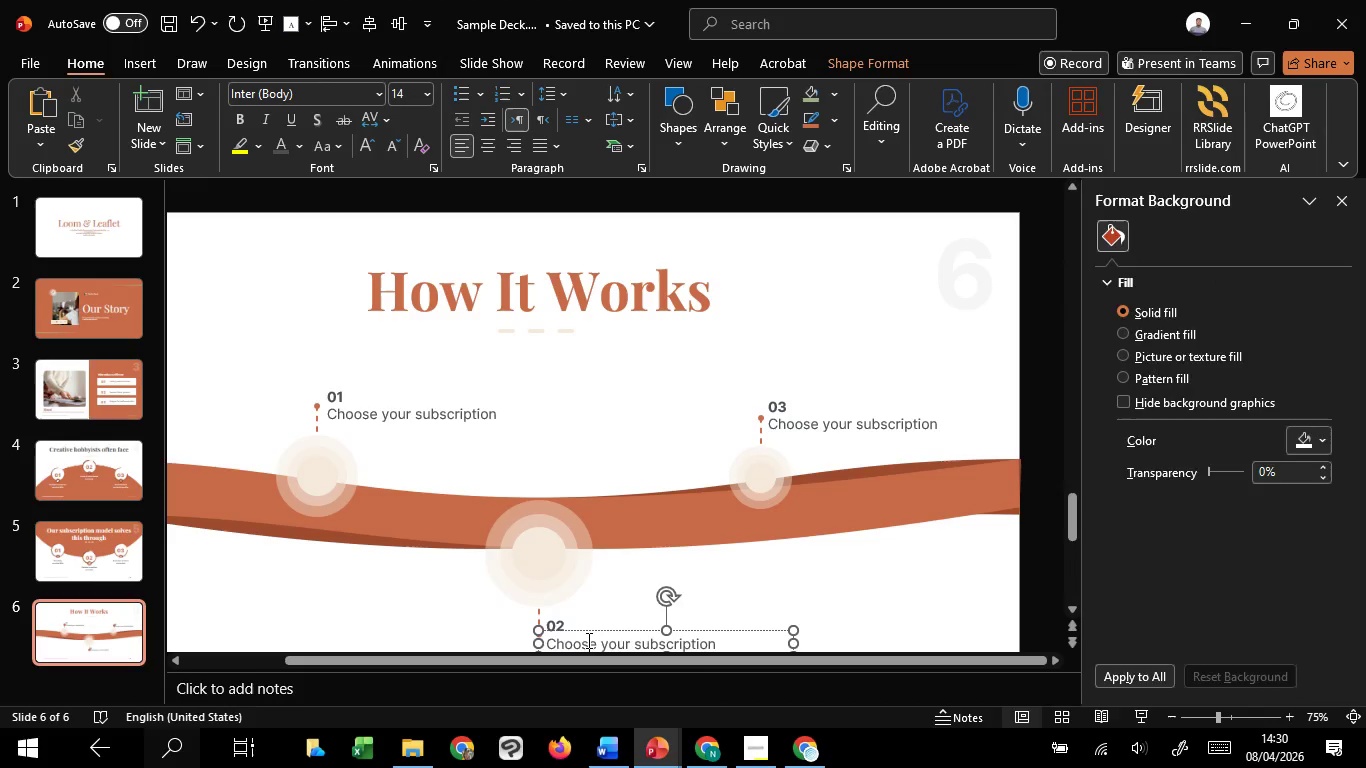 
key(Control+A)
 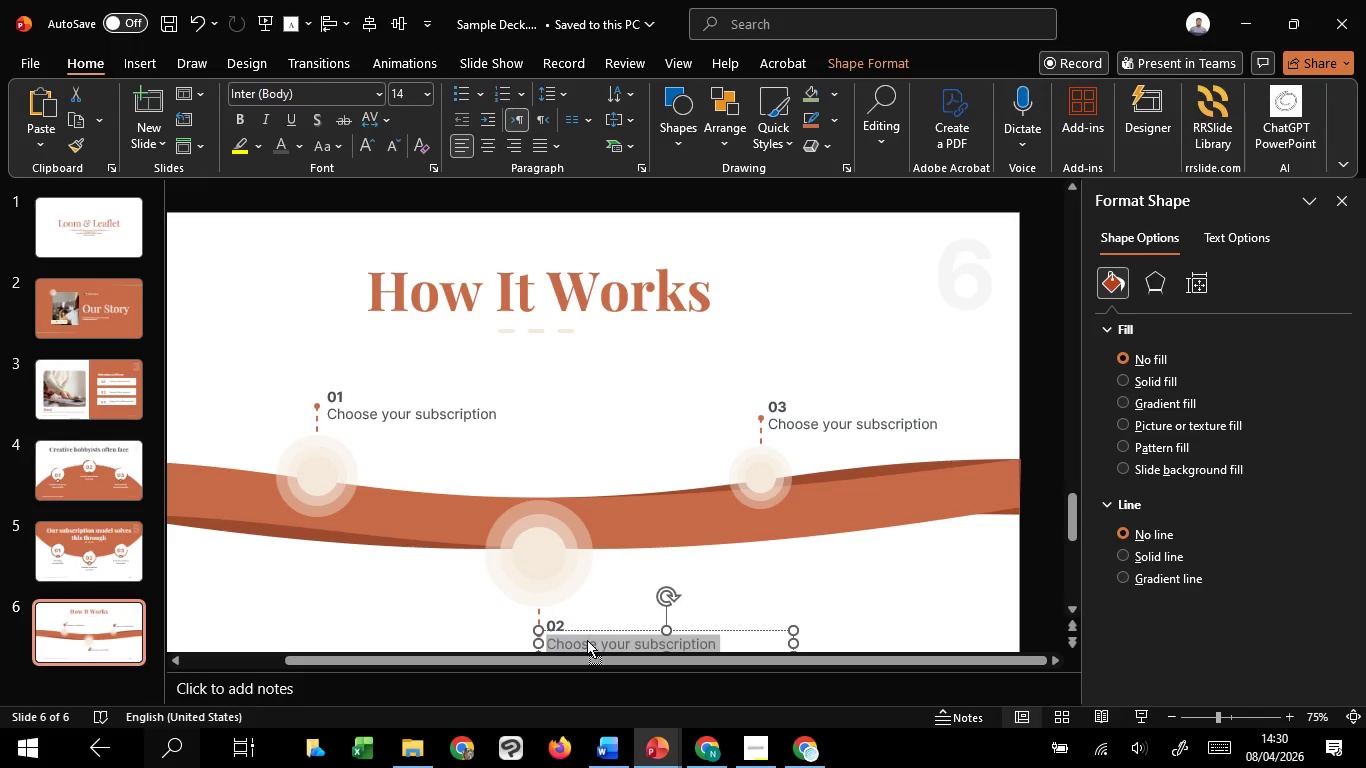 
right_click([587, 640])
 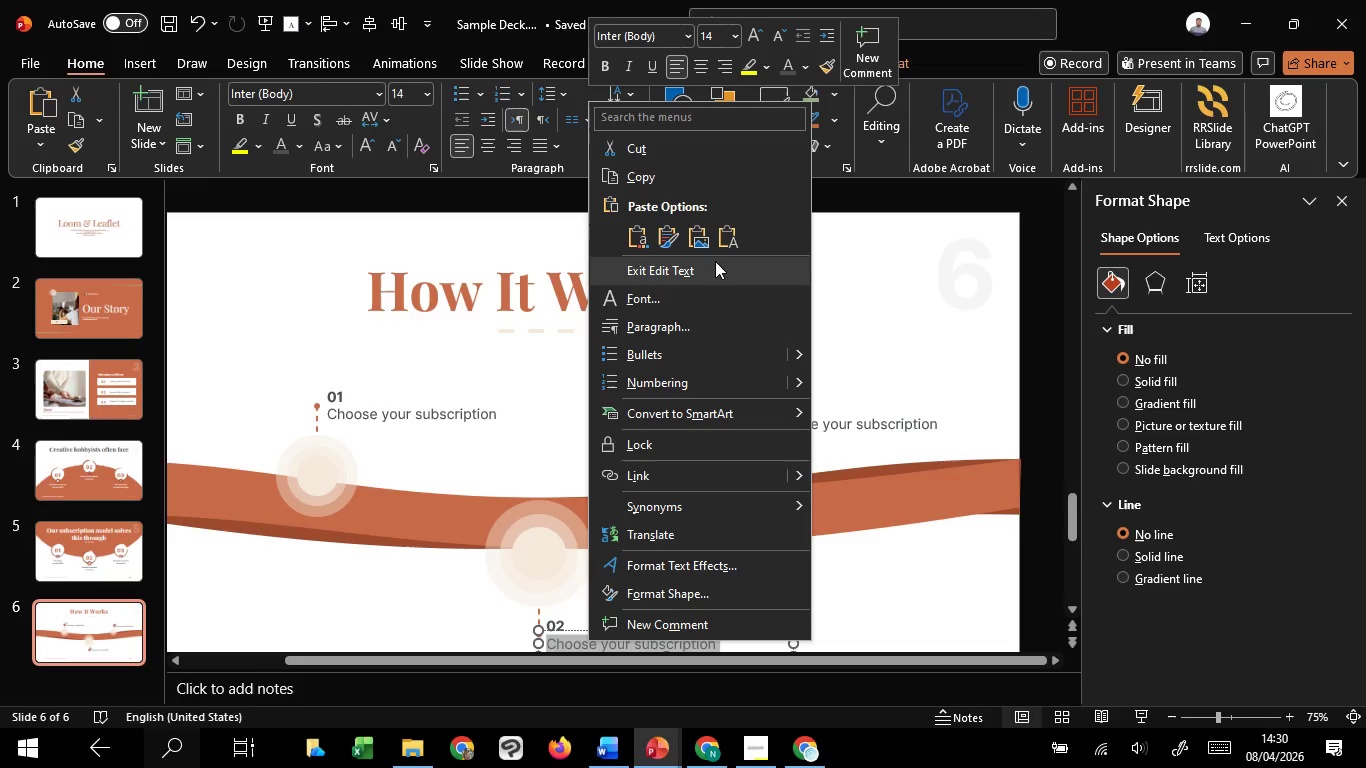 
left_click([723, 241])
 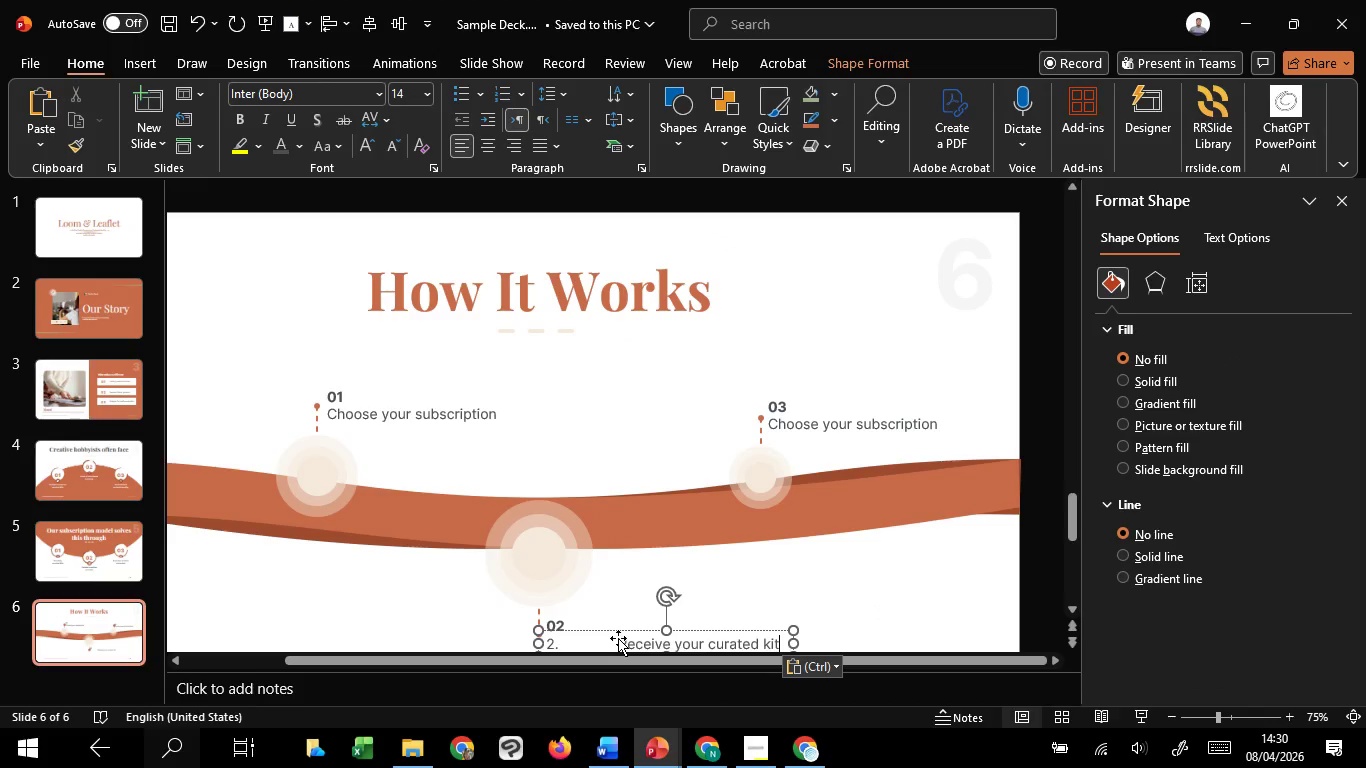 
left_click_drag(start_coordinate=[615, 647], to_coordinate=[496, 640])
 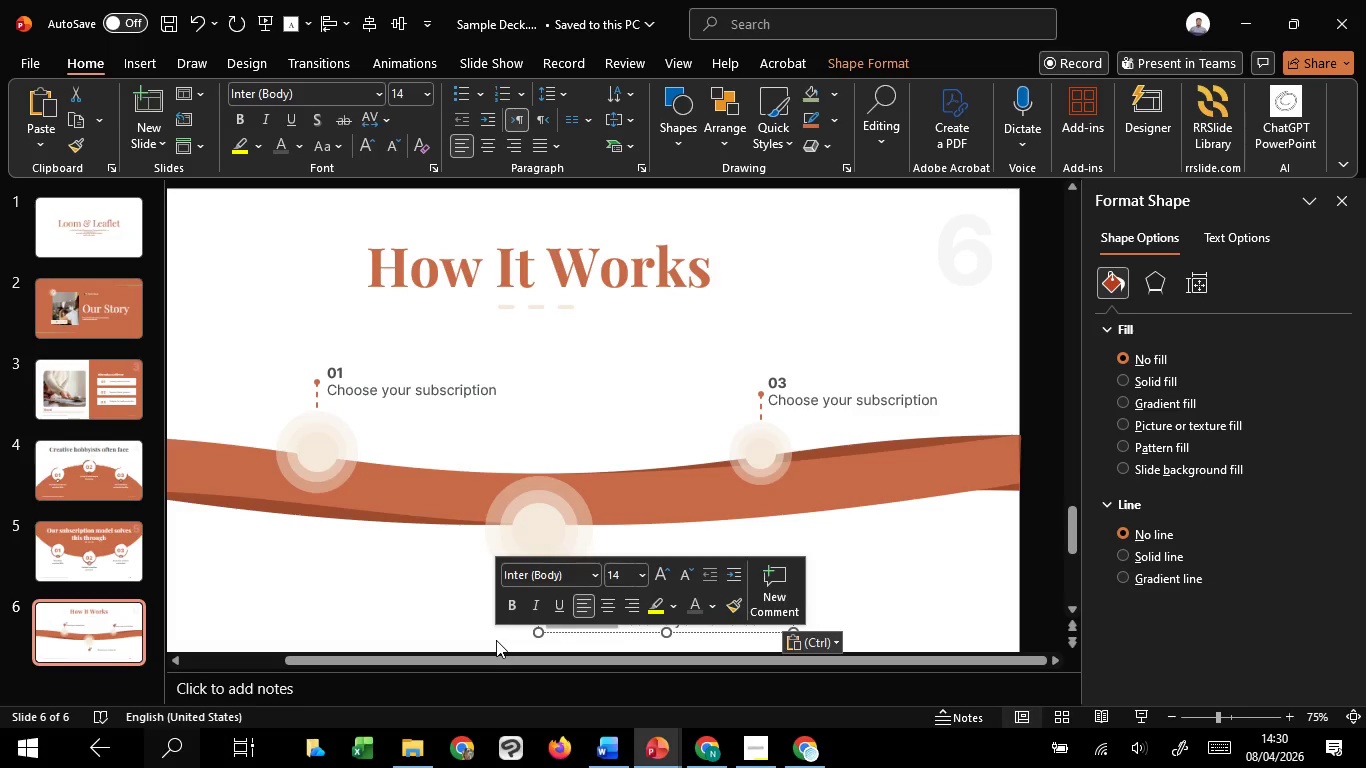 
key(Backspace)
 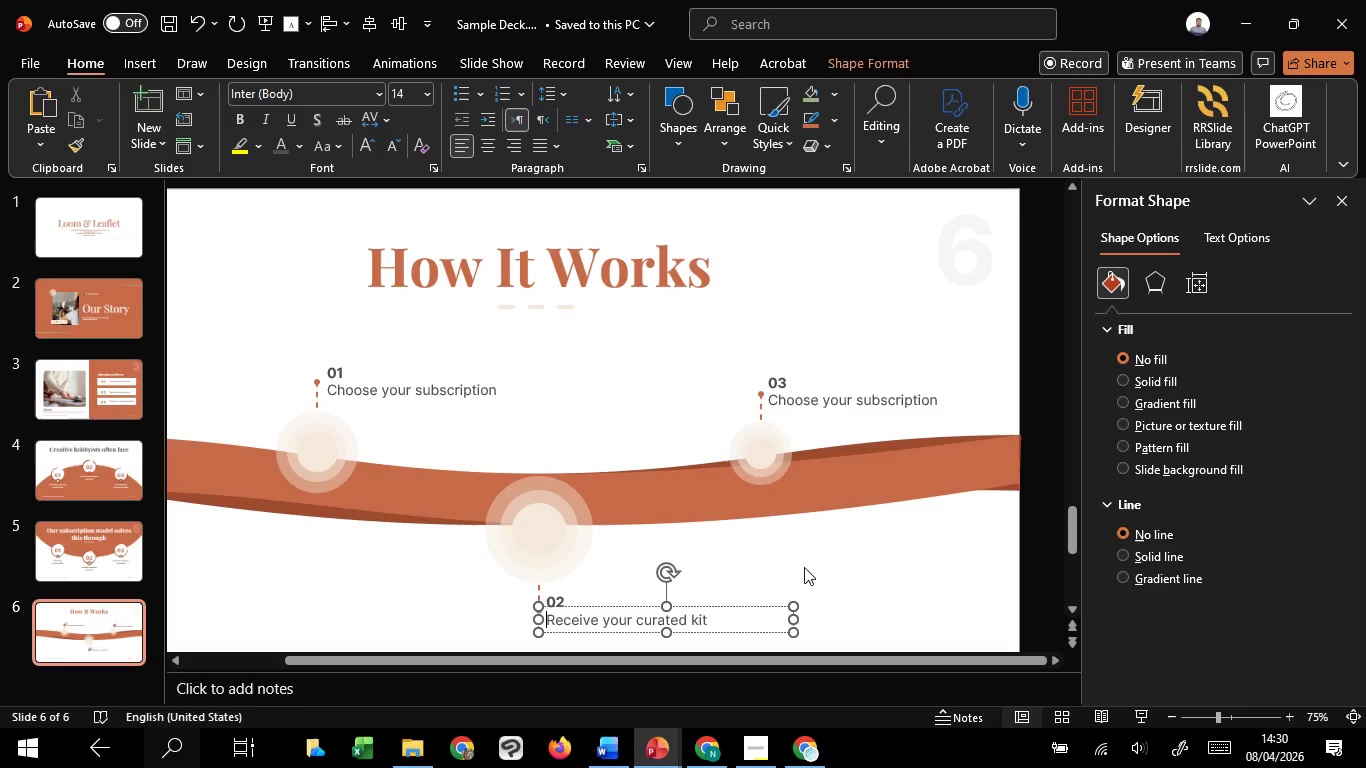 
left_click([814, 564])
 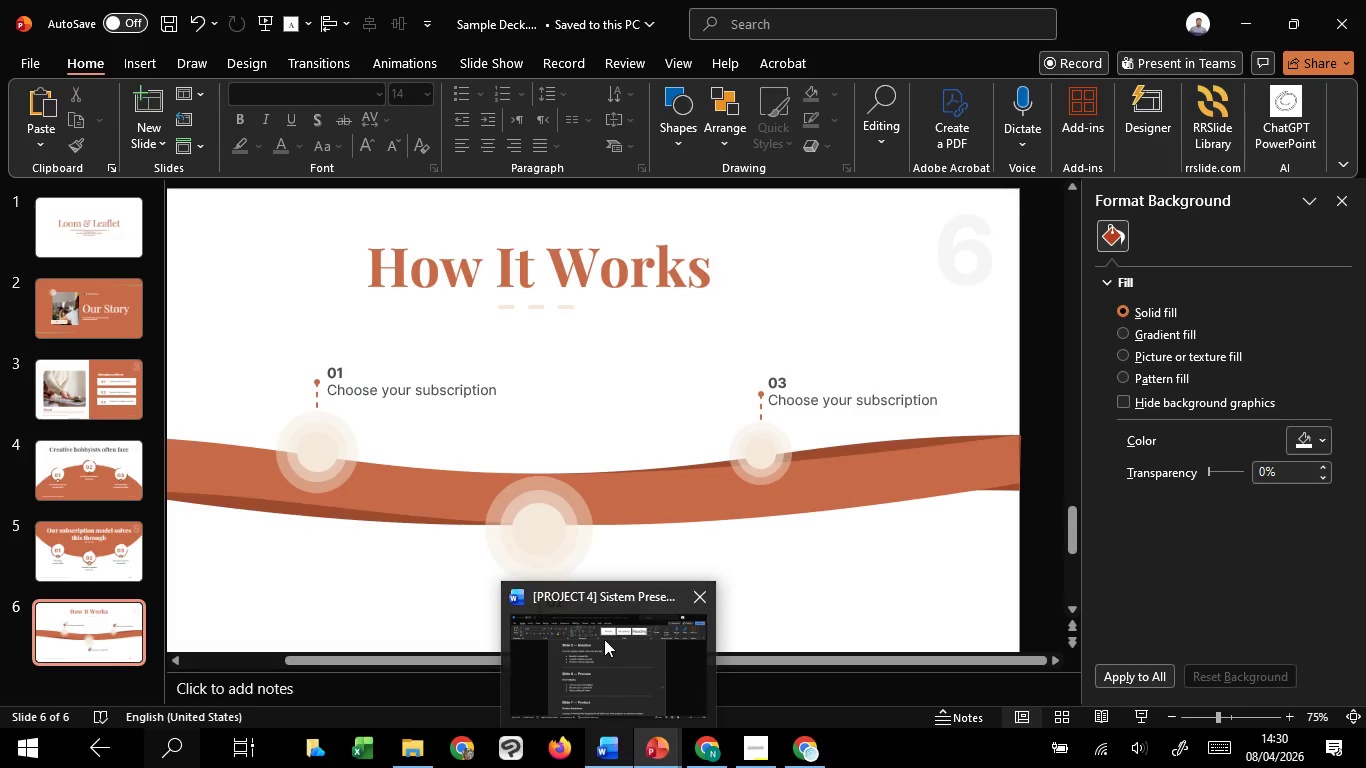 
left_click([604, 637])
 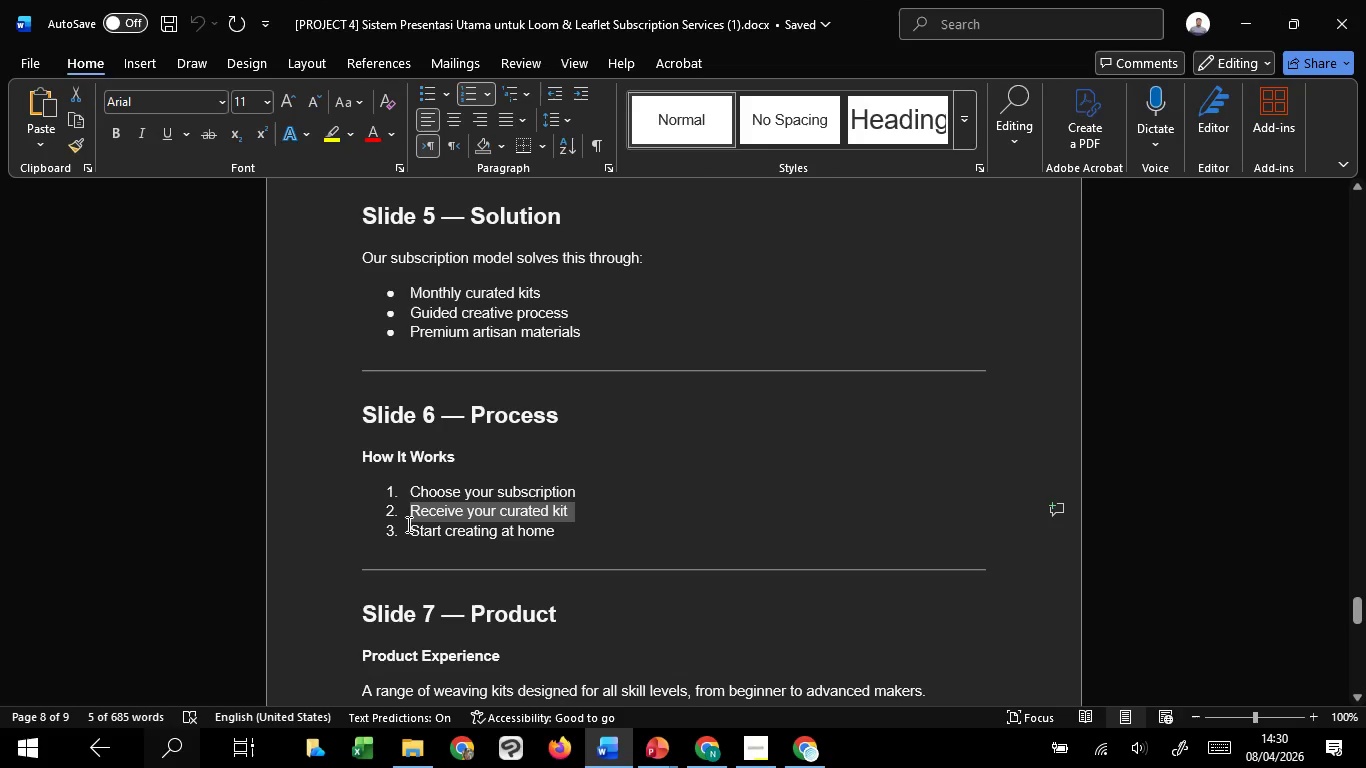 
left_click_drag(start_coordinate=[415, 535], to_coordinate=[543, 528])
 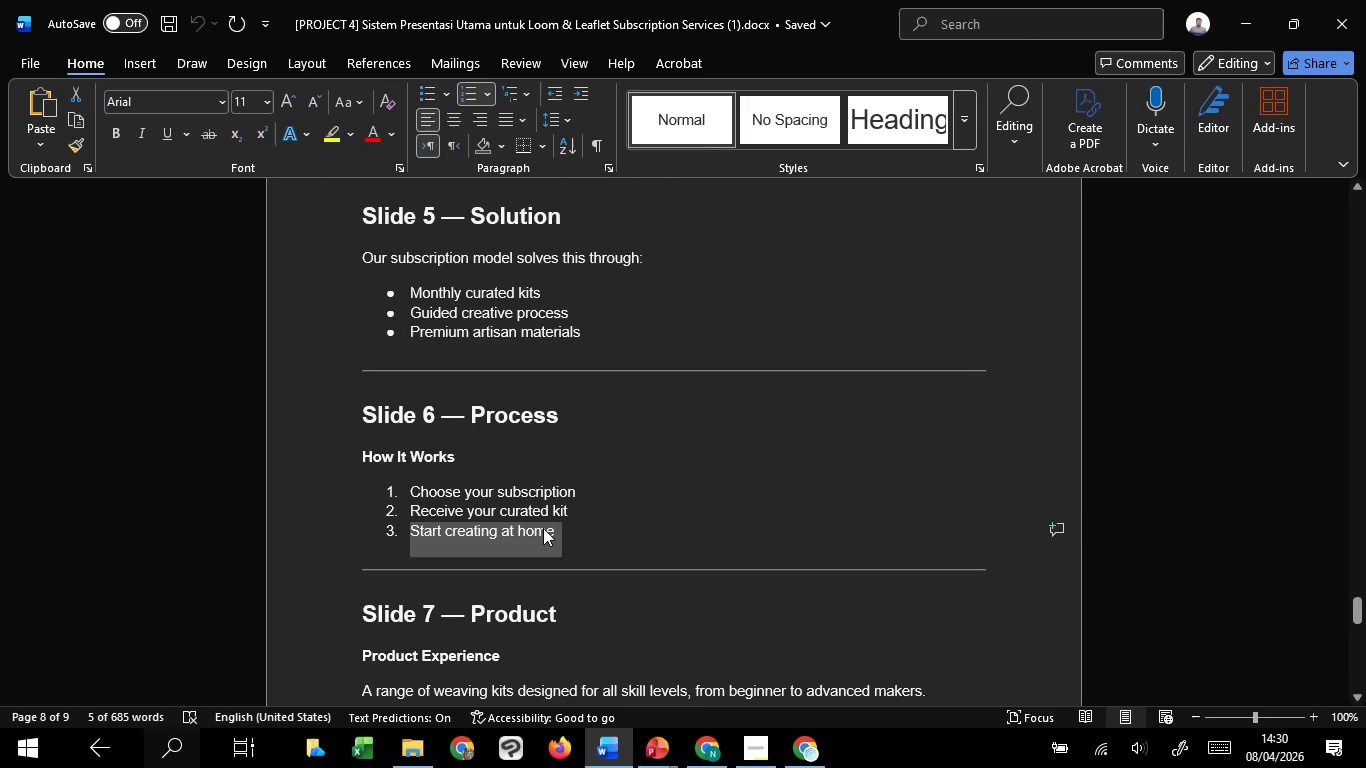 
key(Control+C)
 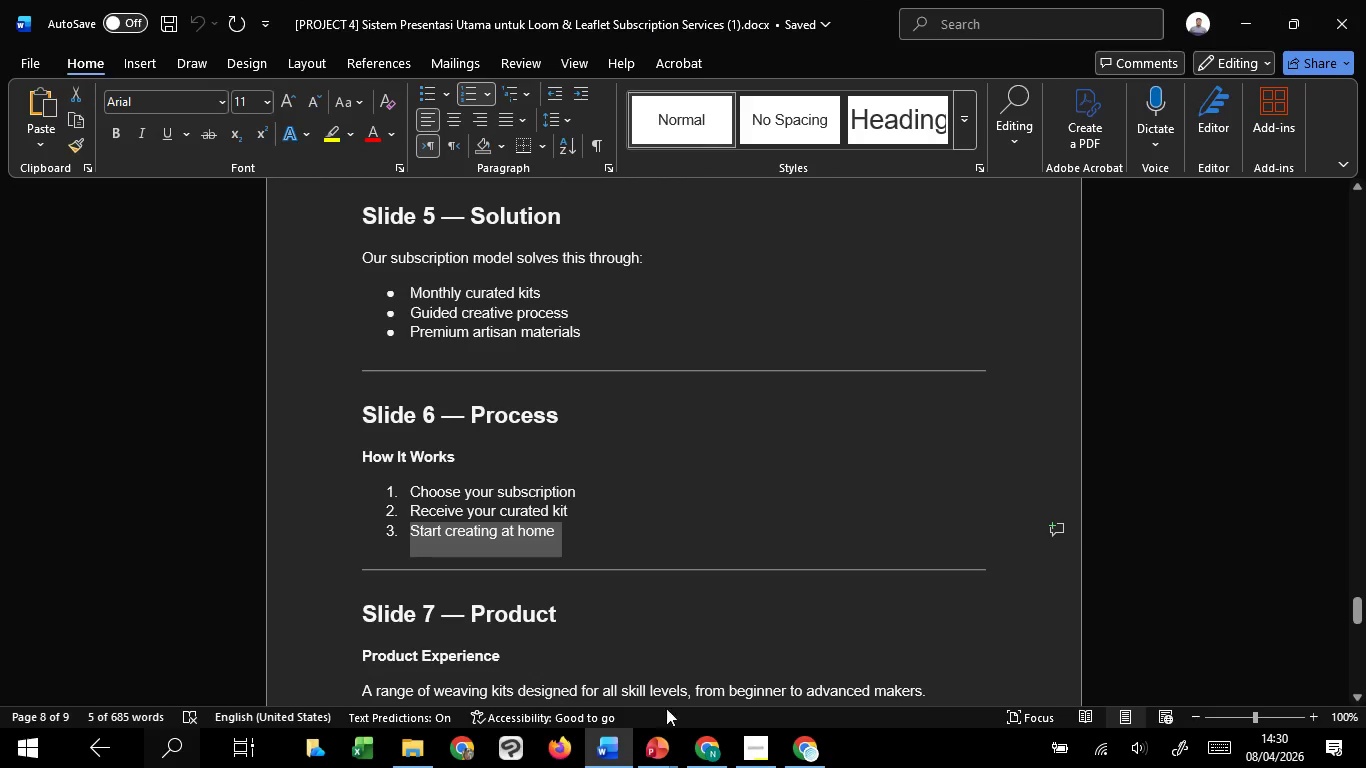 
key(Control+C)
 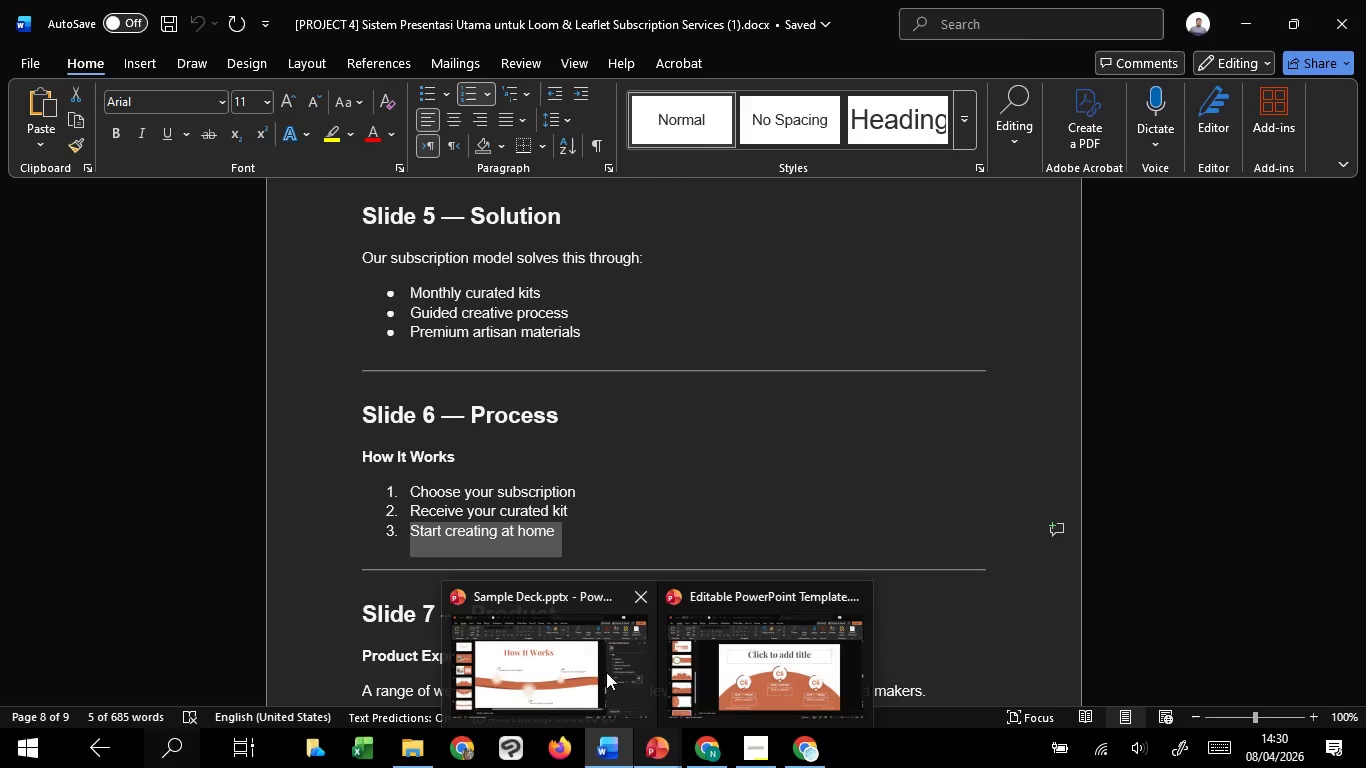 
left_click([587, 671])
 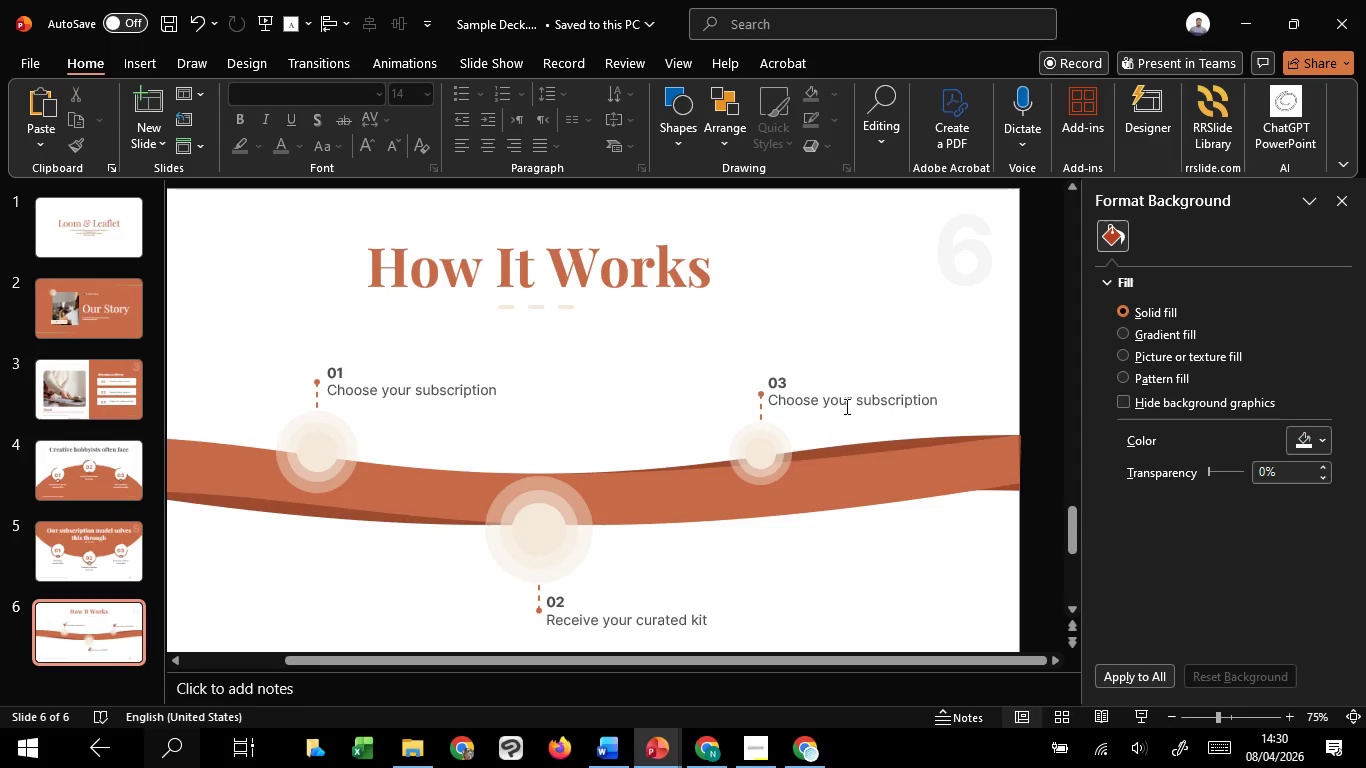 
left_click([843, 406])
 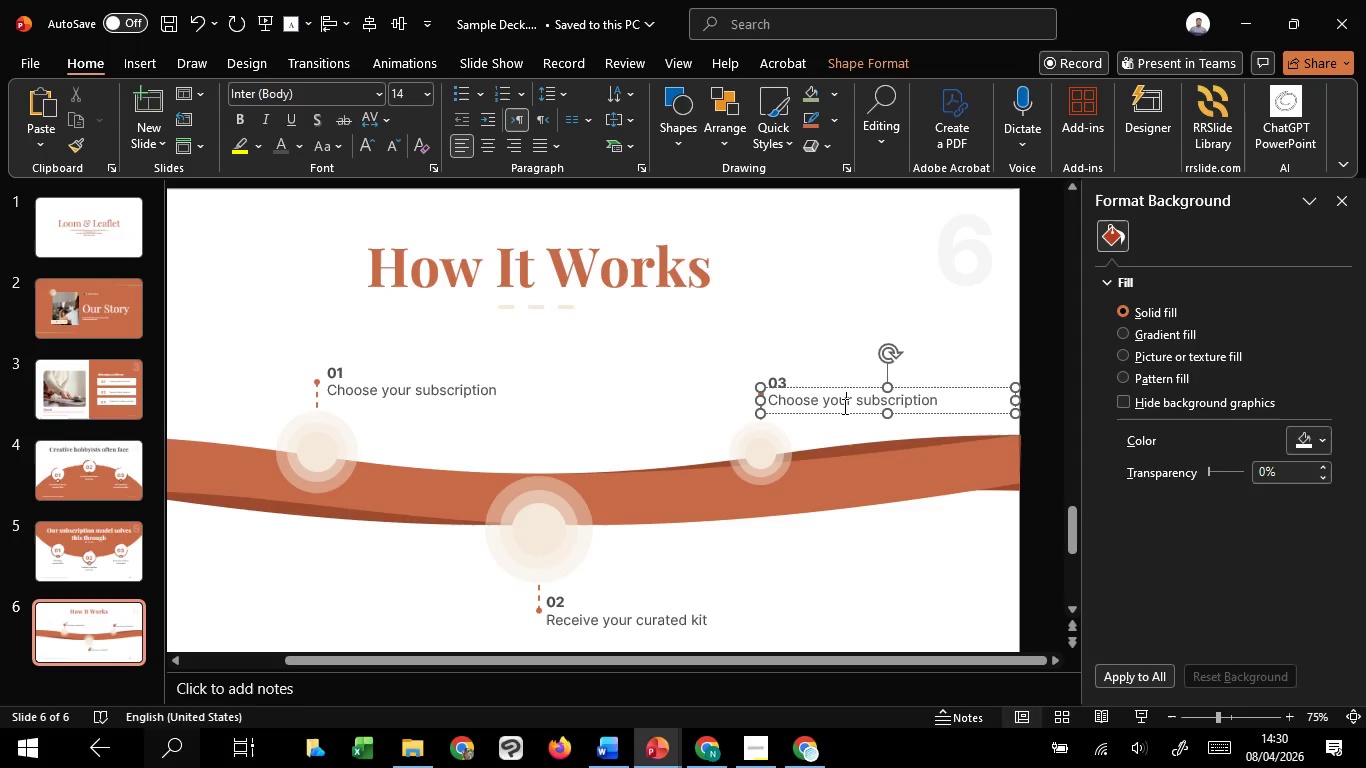 
key(Control+A)
 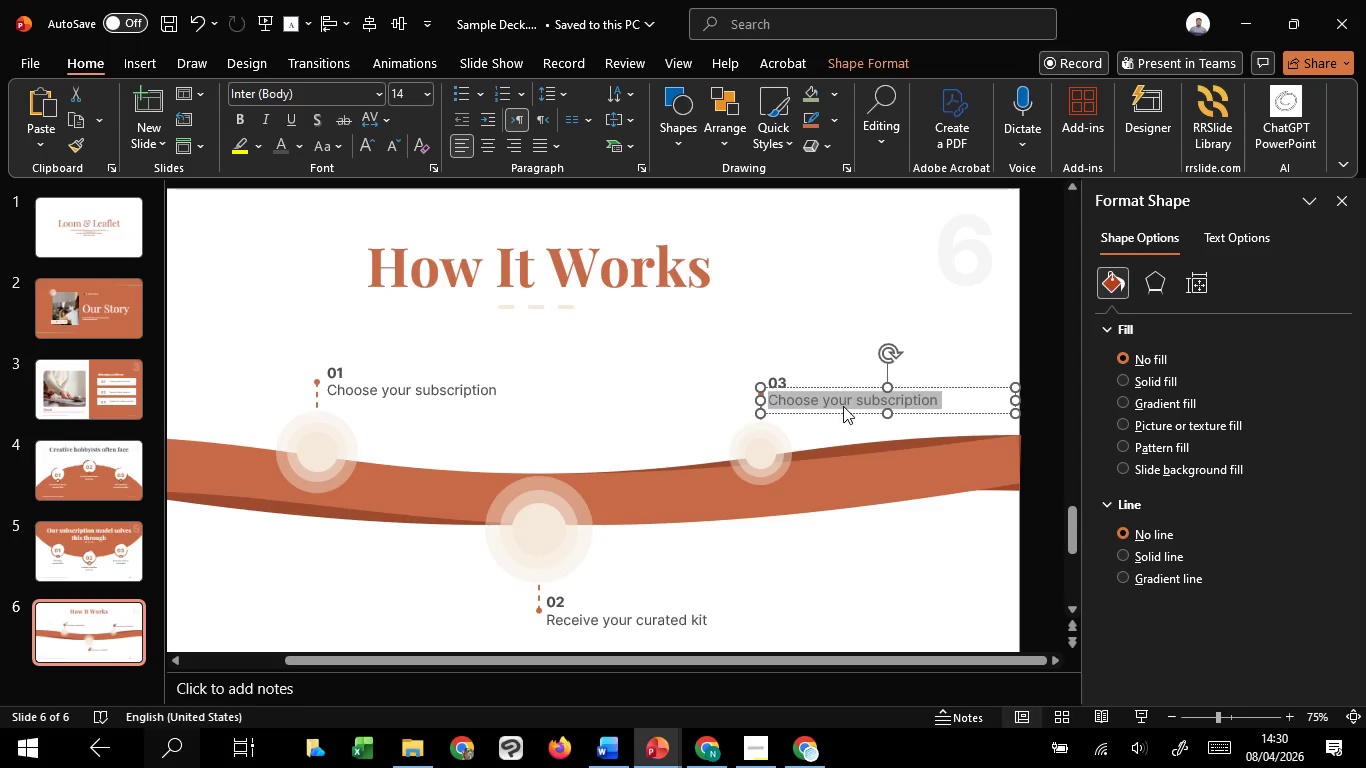 
right_click([843, 406])
 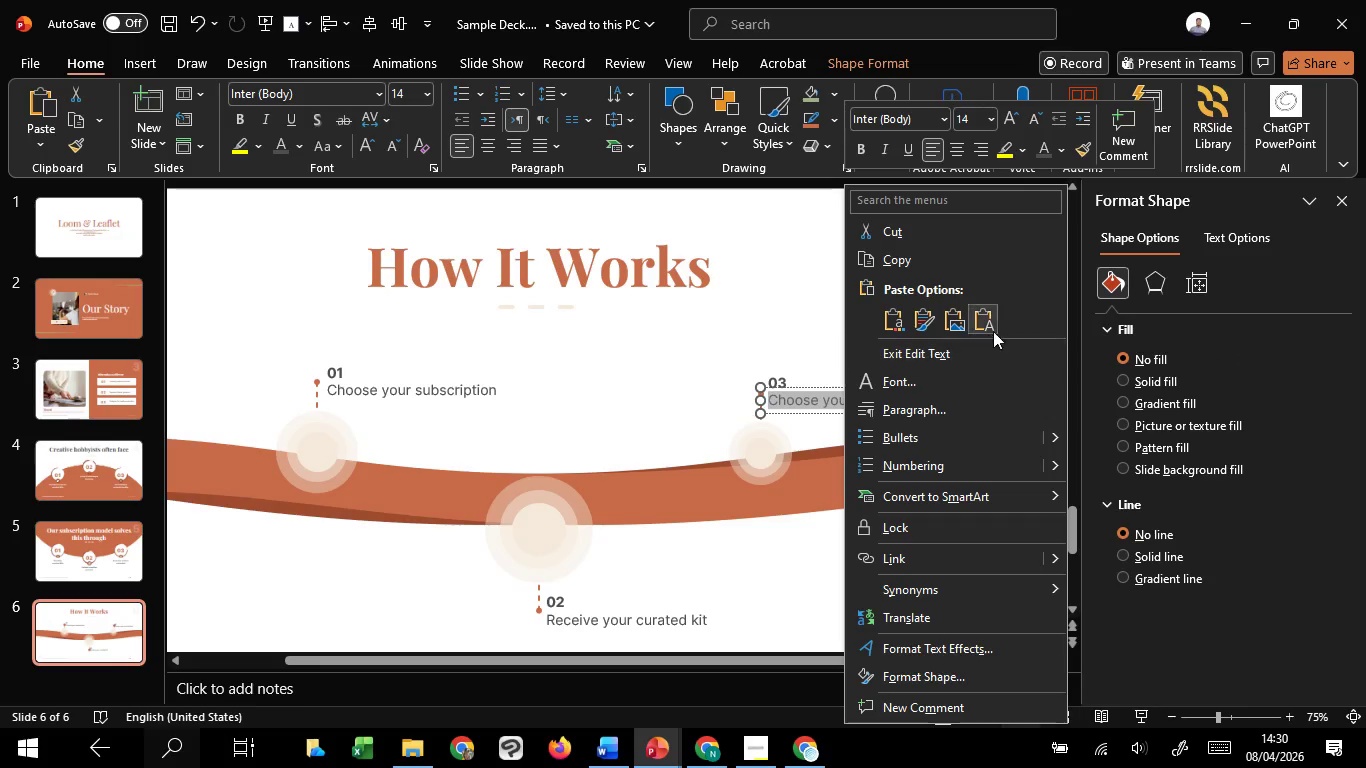 
left_click([993, 323])
 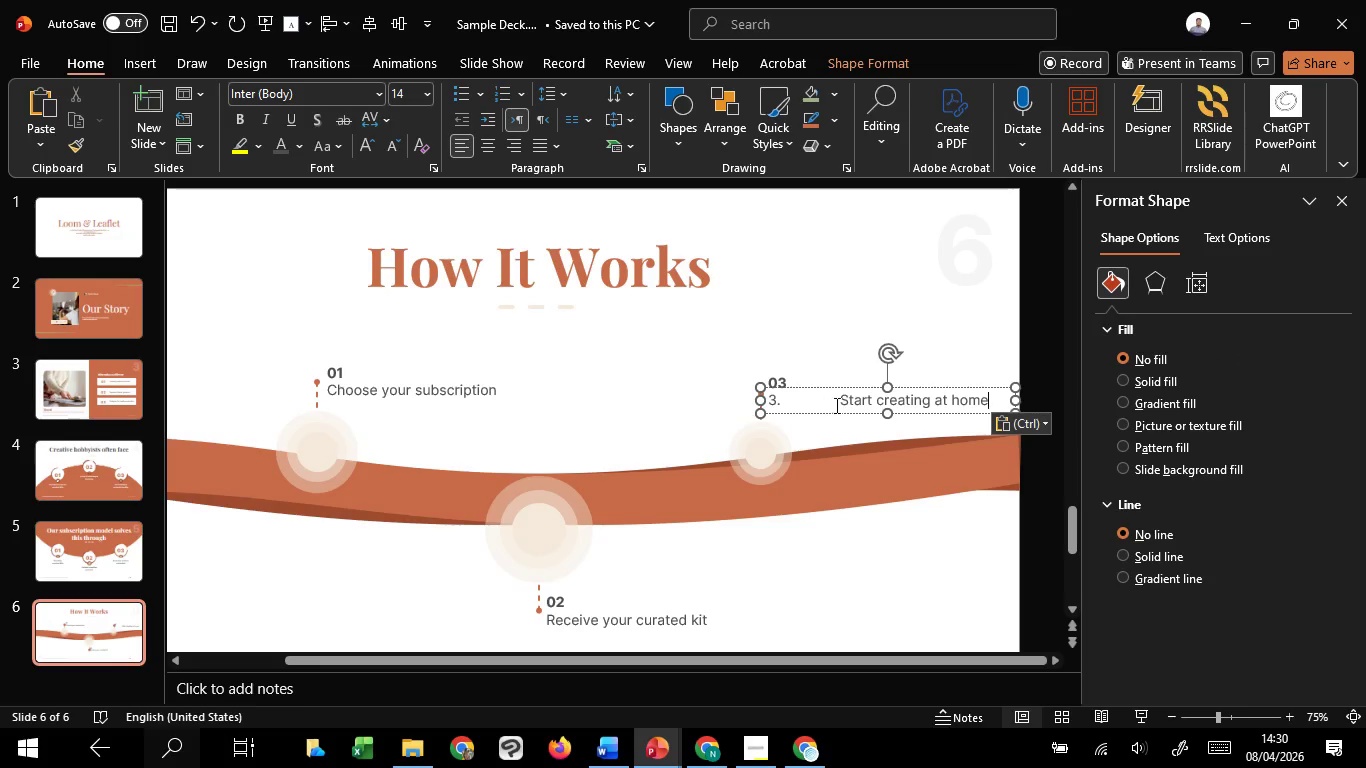 
left_click_drag(start_coordinate=[839, 403], to_coordinate=[733, 403])
 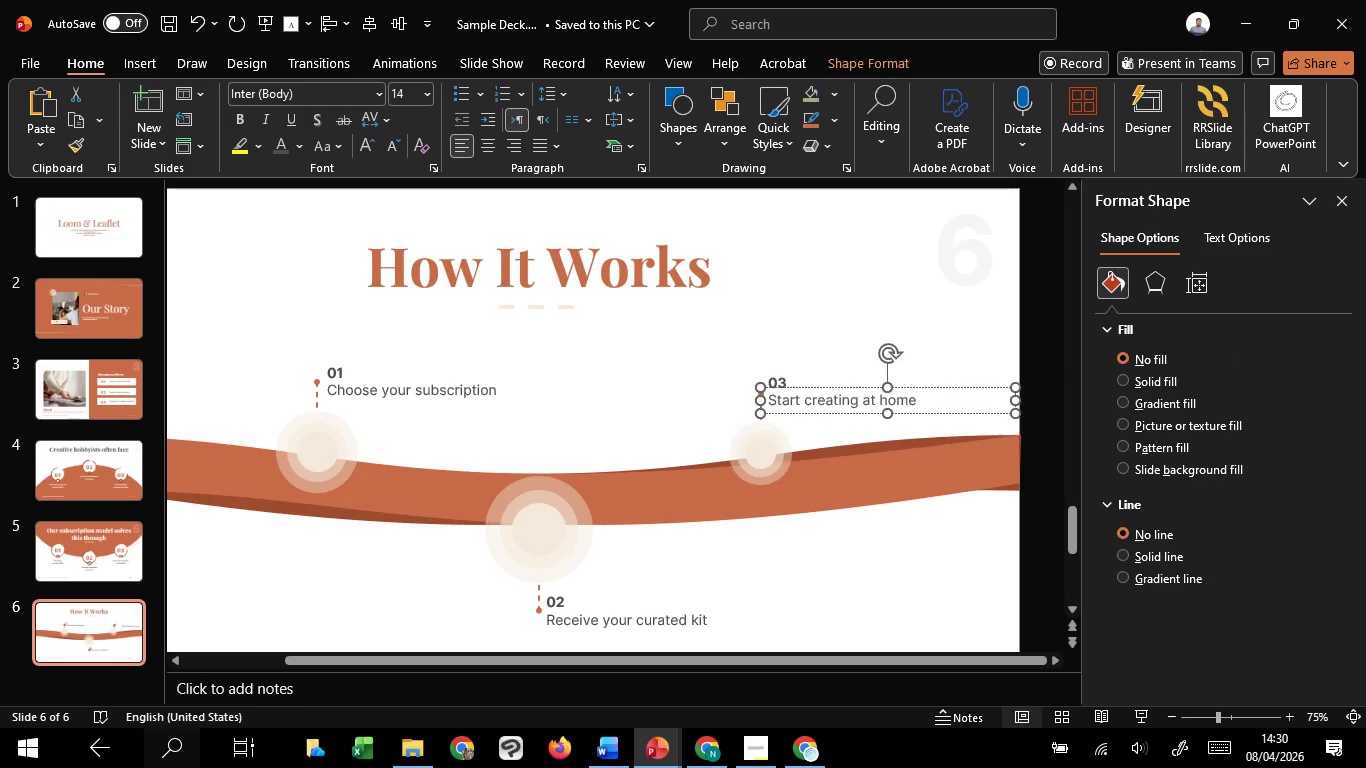 
key(Backspace)
 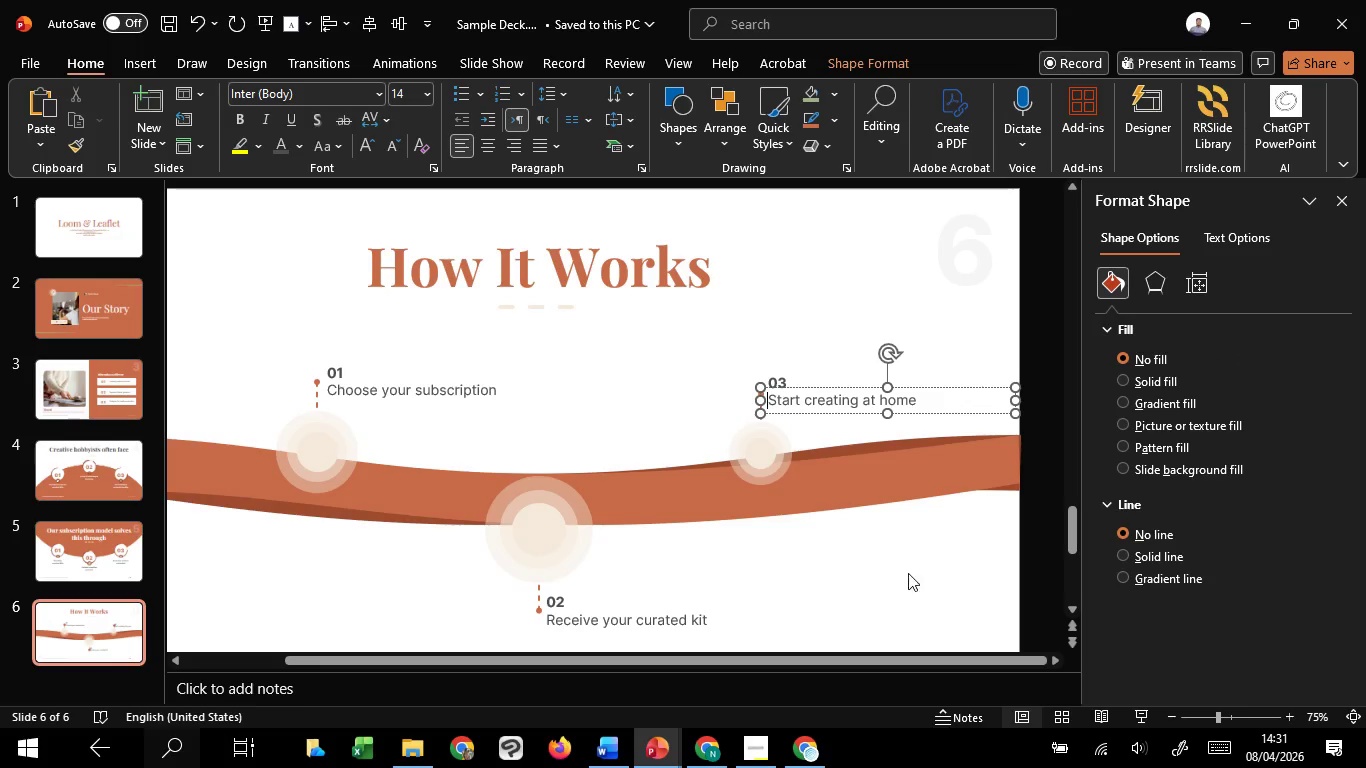 
left_click([897, 567])
 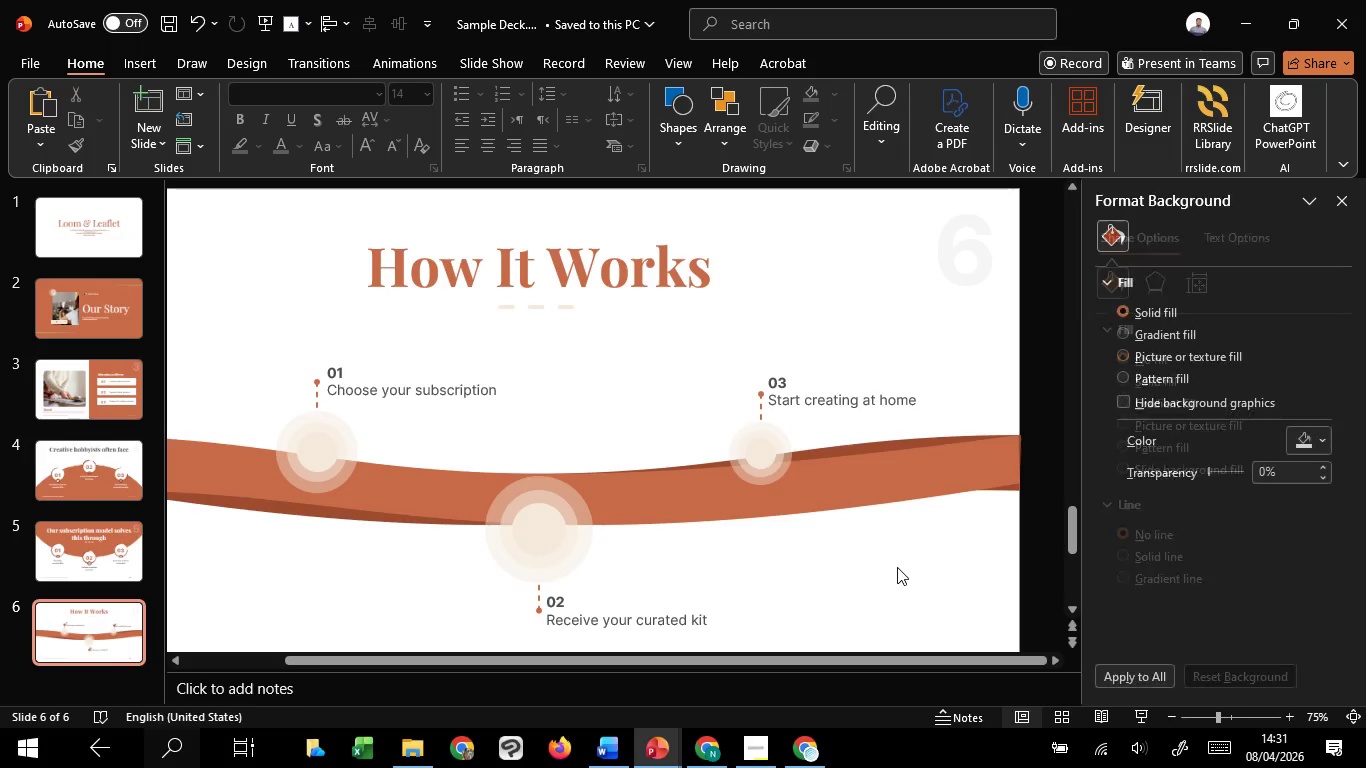 
hold_key(key=ControlLeft, duration=0.64)
 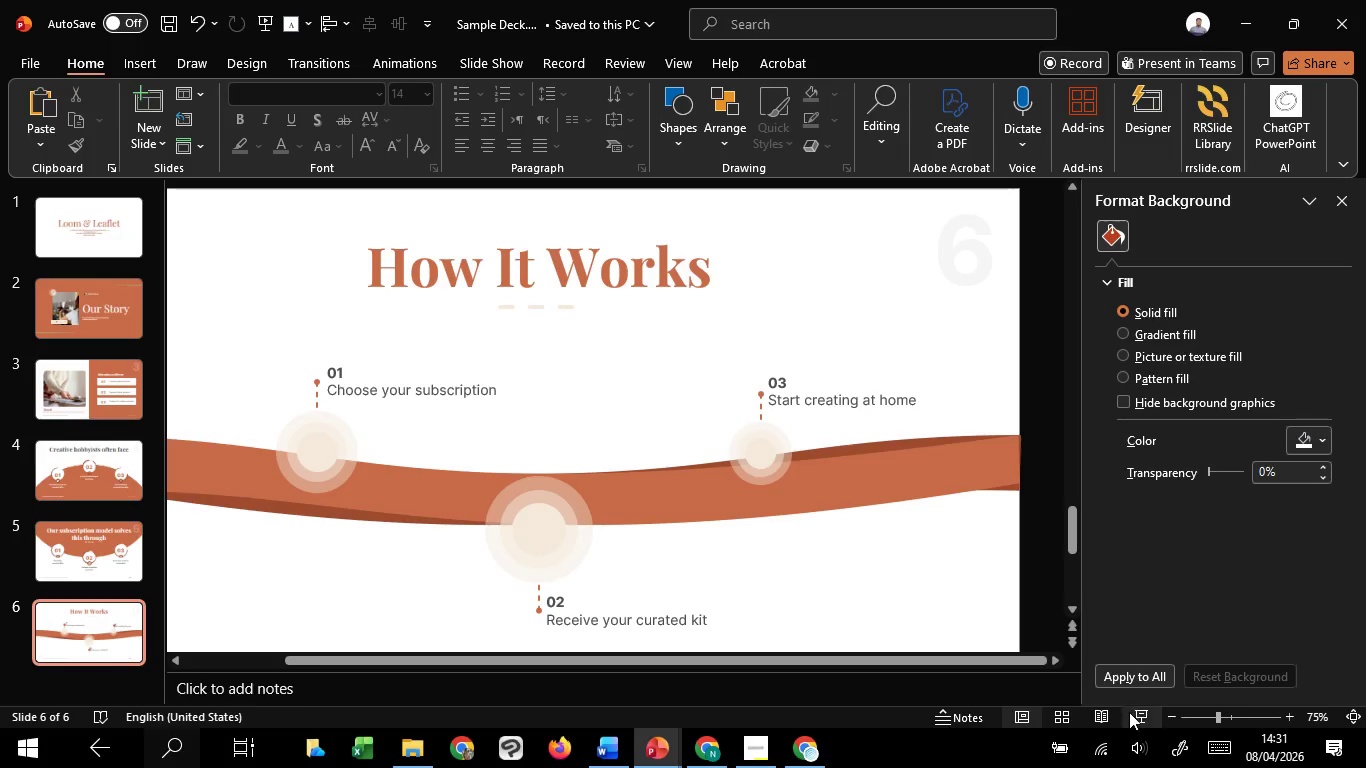 
left_click([1130, 712])
 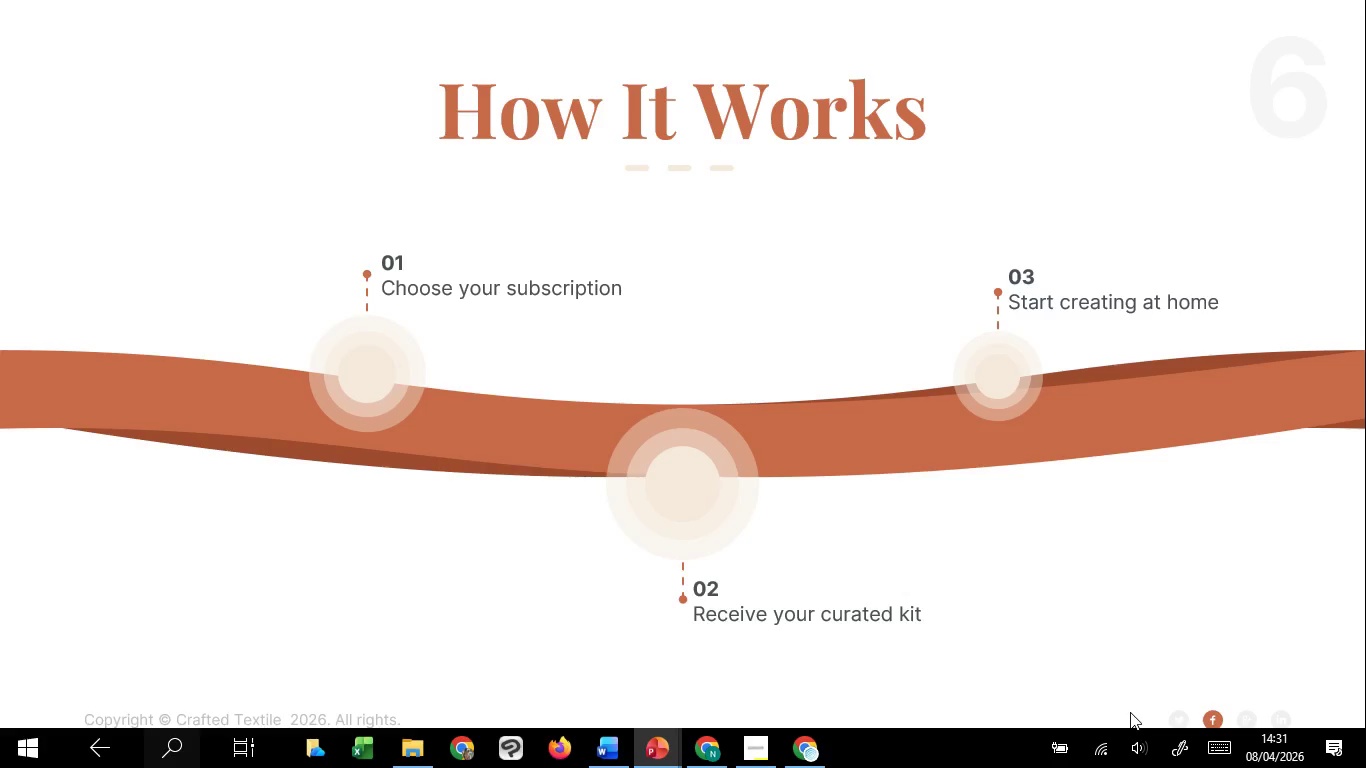 
wait(7.97)
 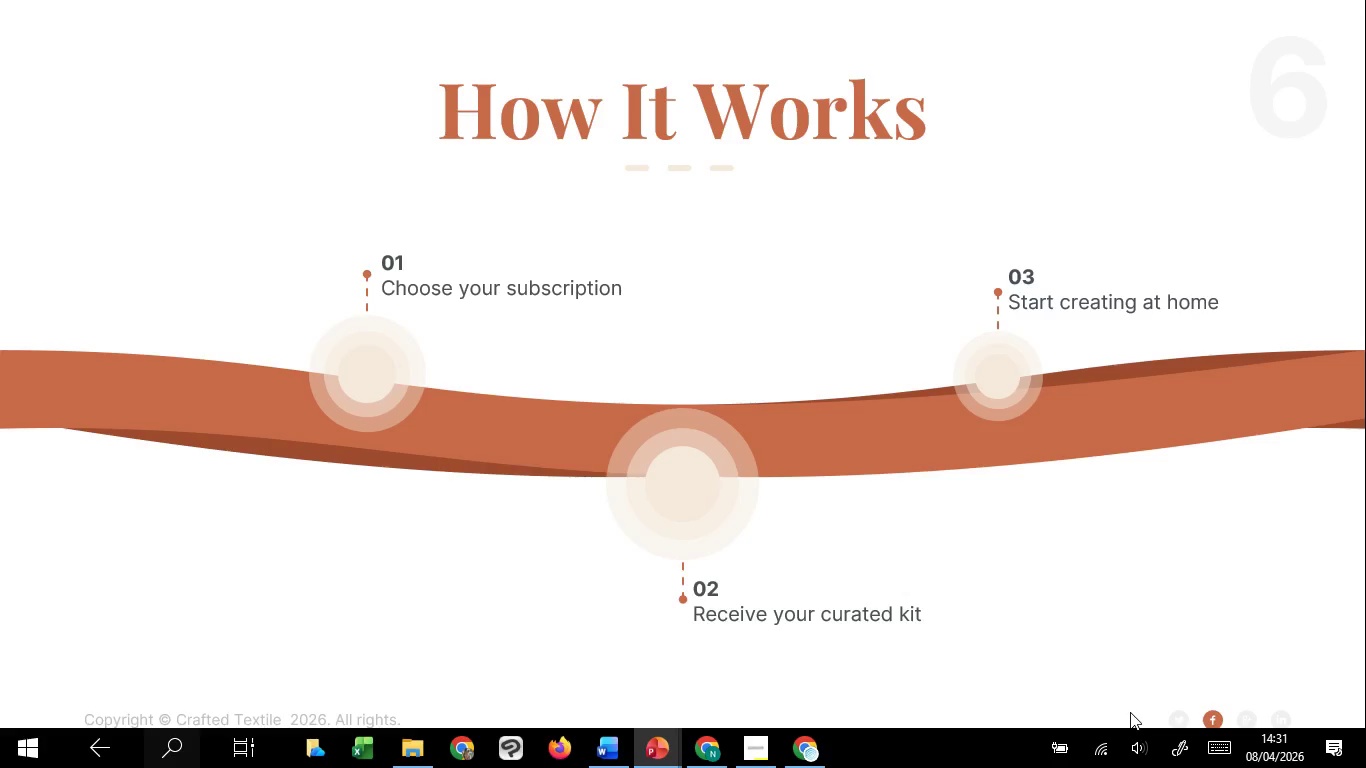 
key(Escape)
 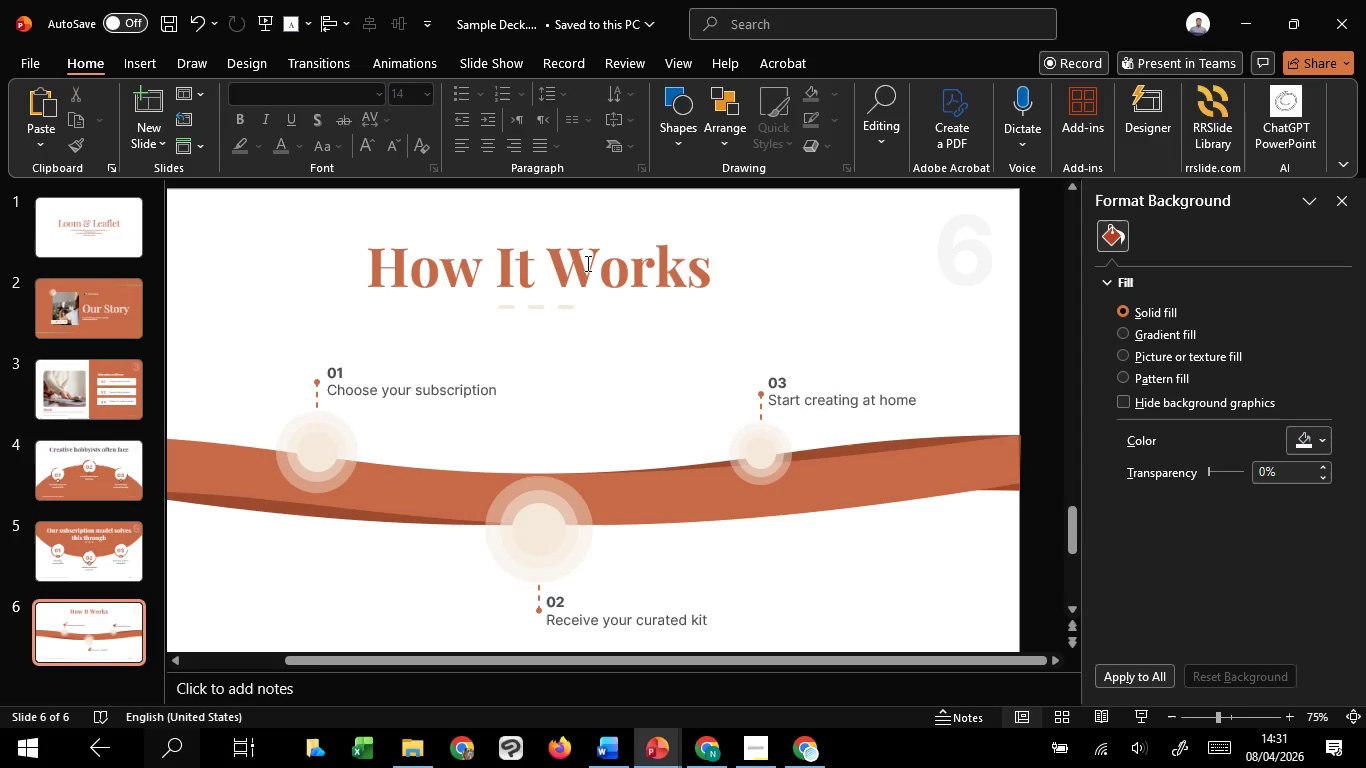 
left_click([586, 263])
 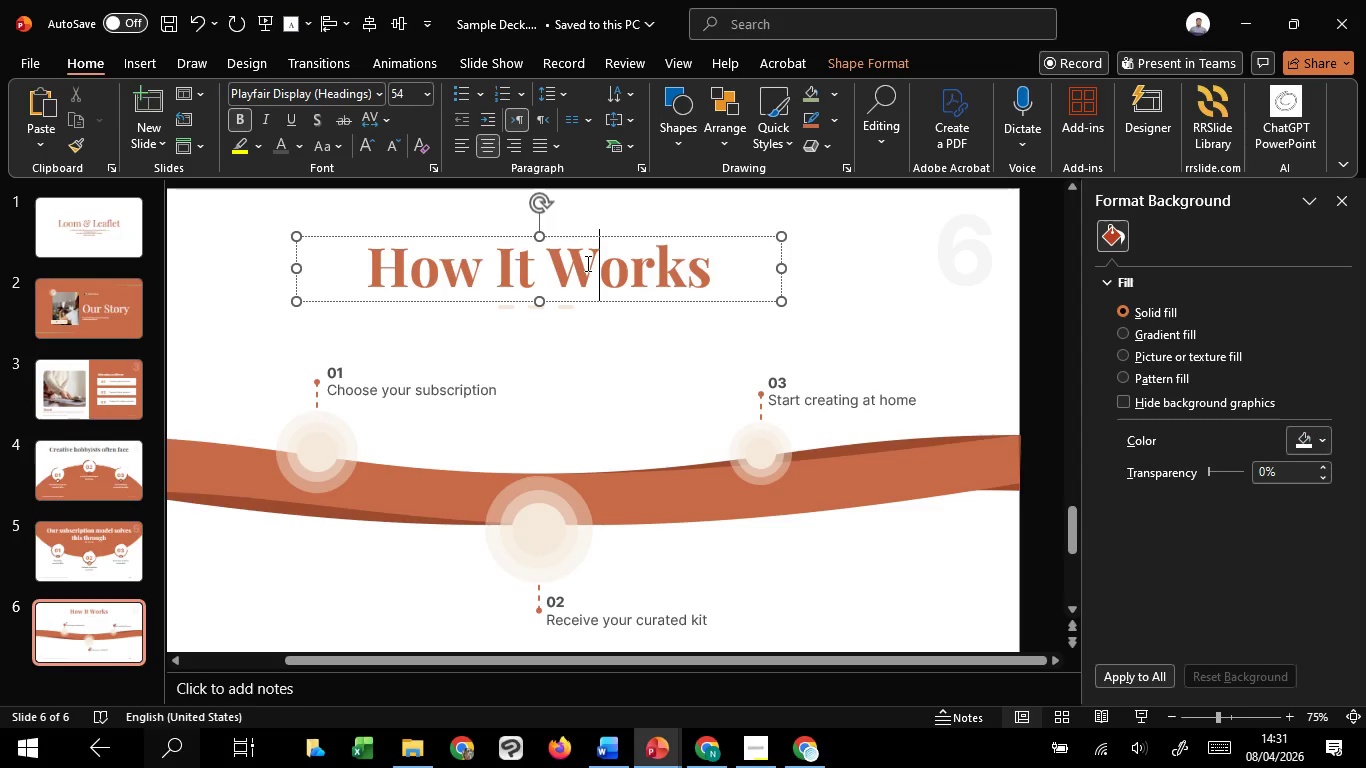 
hold_key(key=ControlLeft, duration=0.61)
scroll: coordinate [586, 263], scroll_direction: down, amount: 3.0
 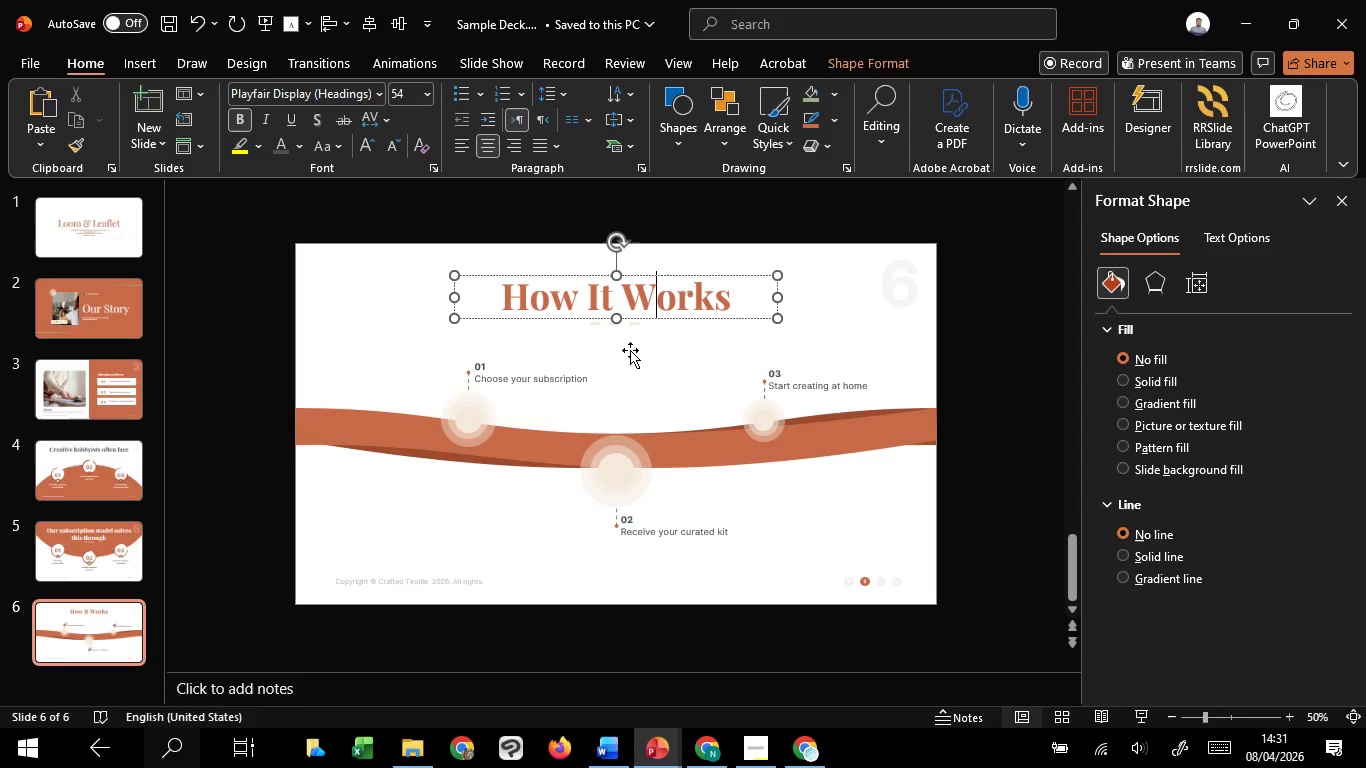 
hold_key(key=ShiftLeft, duration=1.27)
left_click([638, 323])
 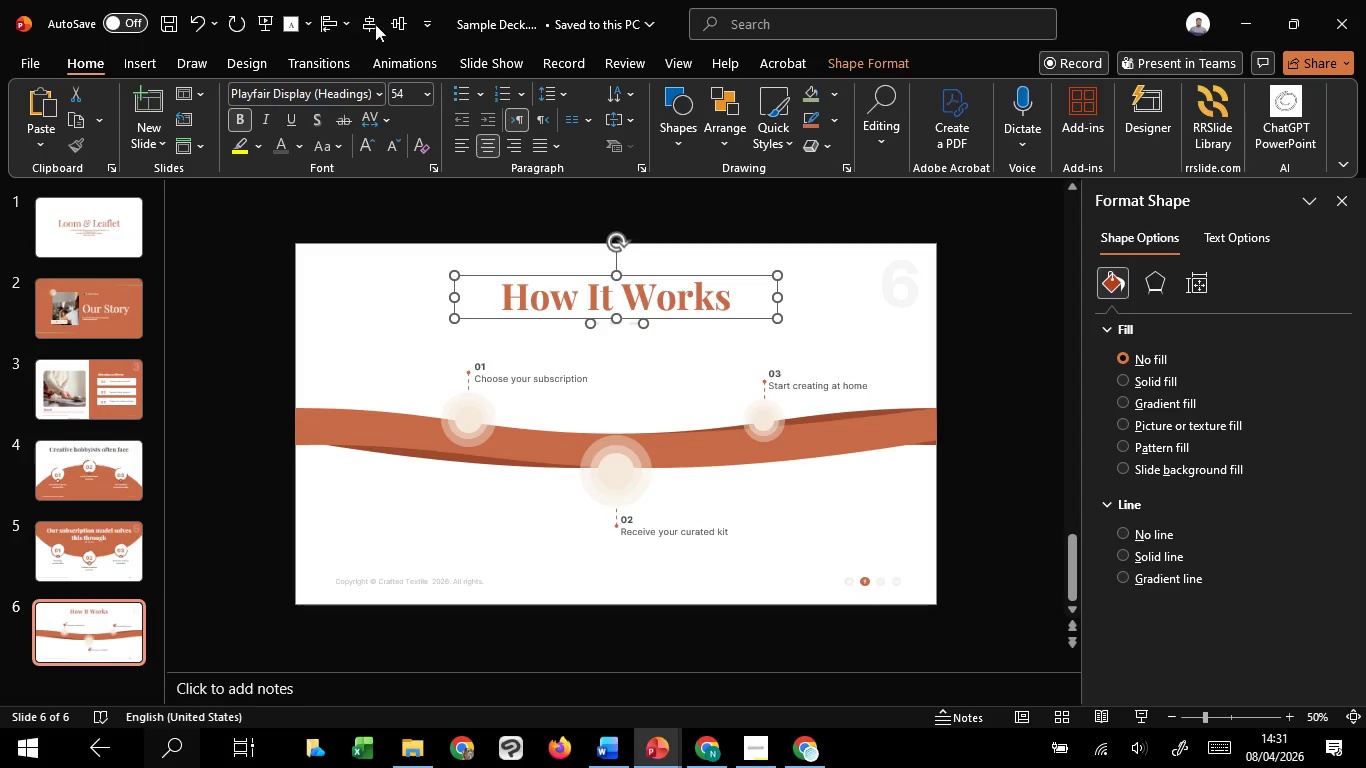 
left_click([365, 16])
 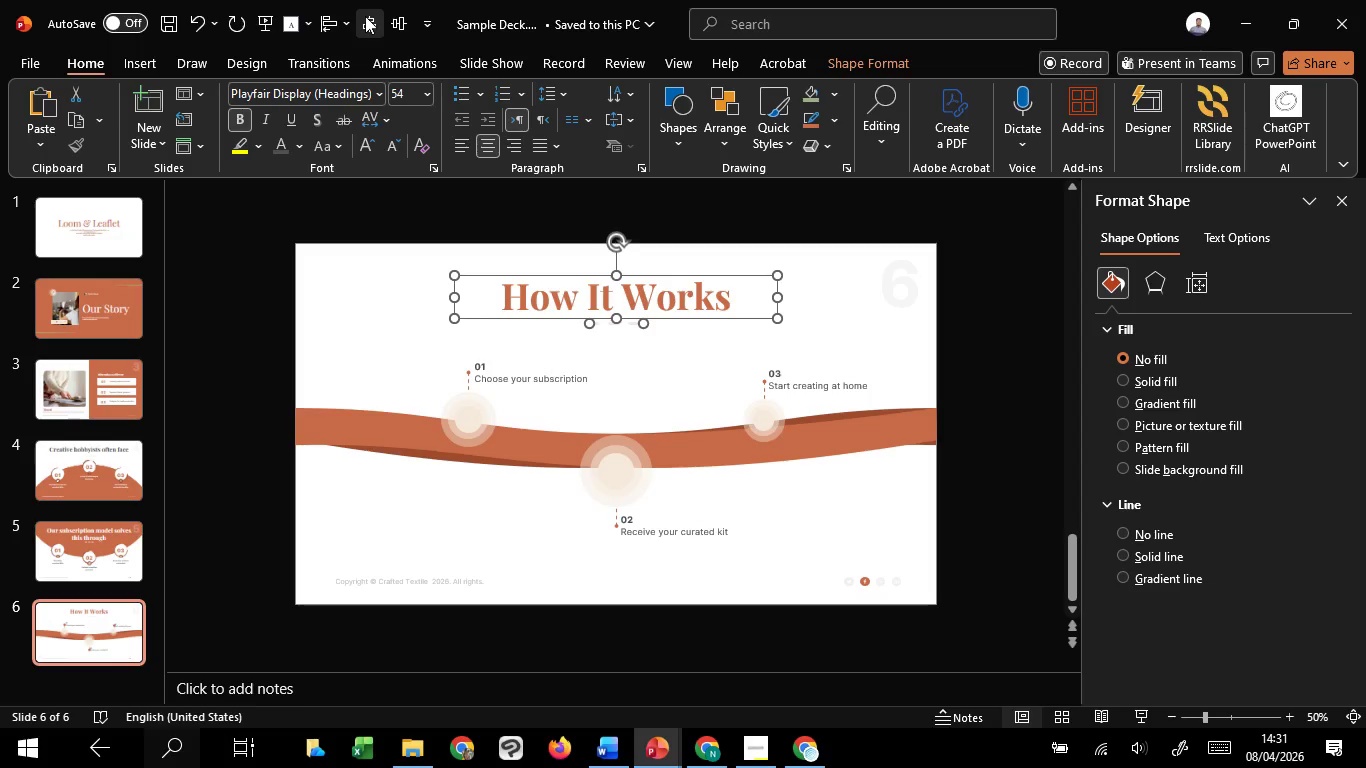 
key(Control+G)
 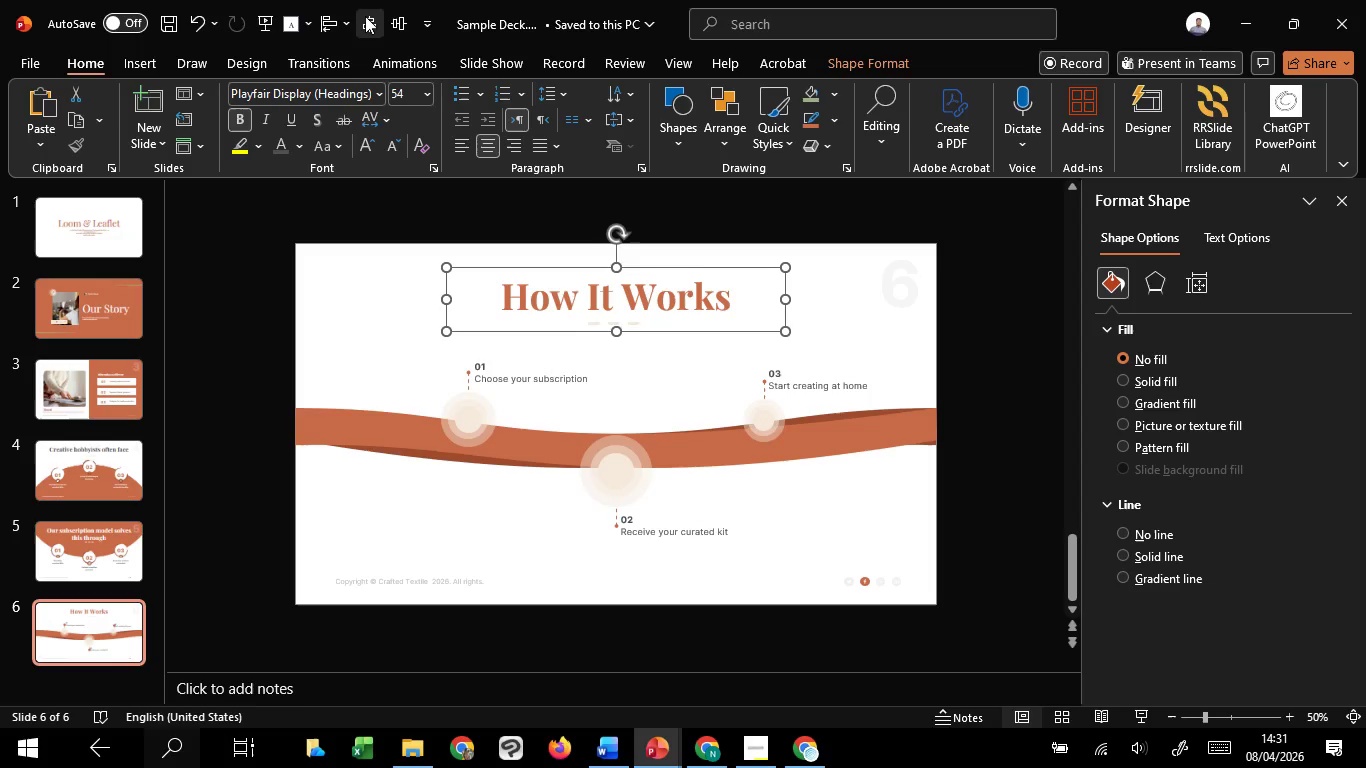 
left_click([365, 16])
 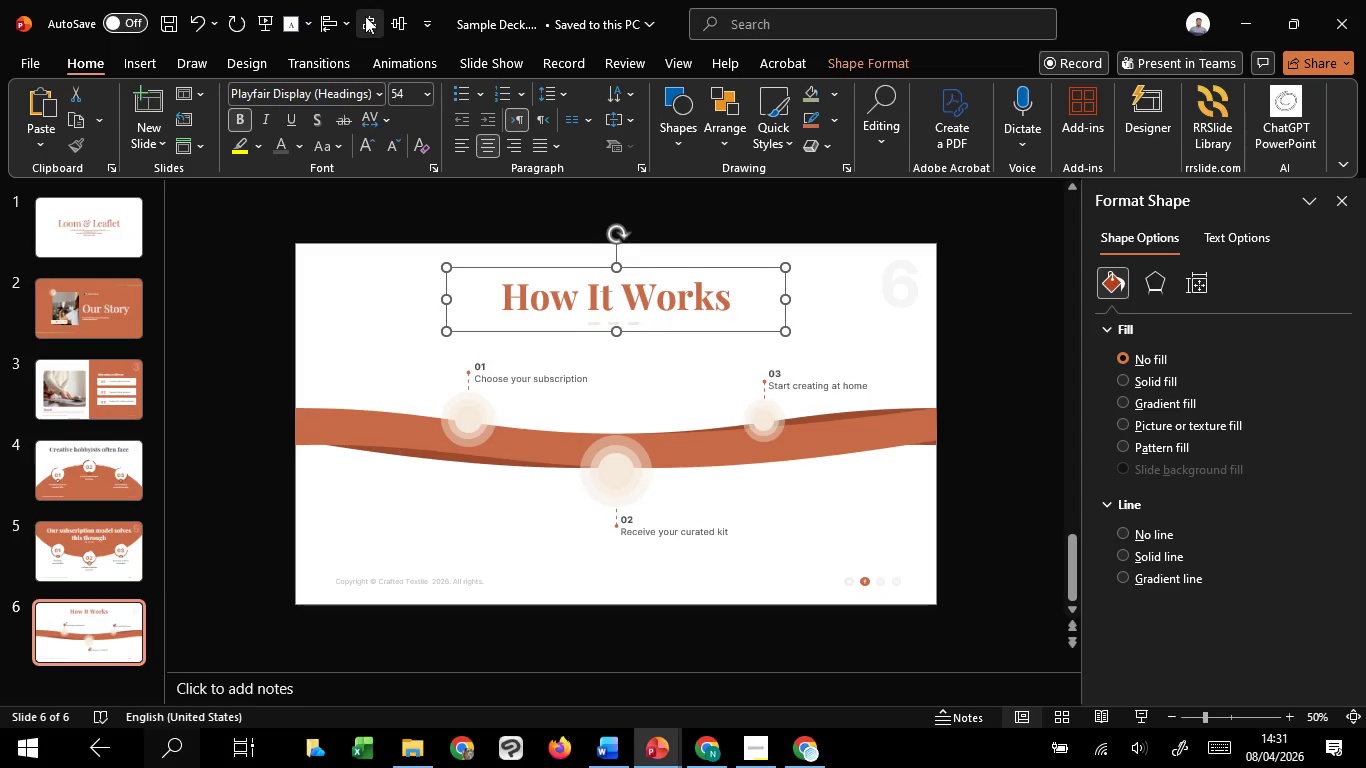 
double_click([365, 16])
 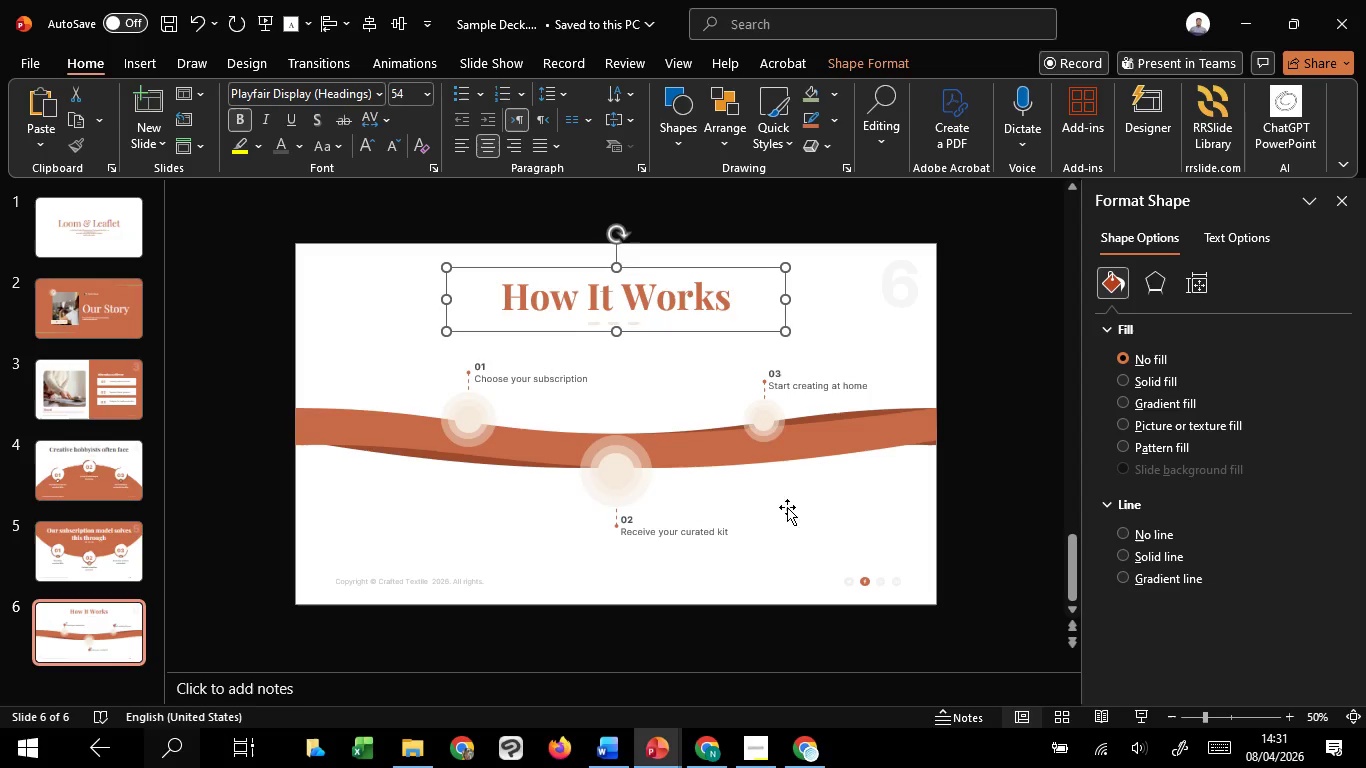 
left_click([803, 513])
 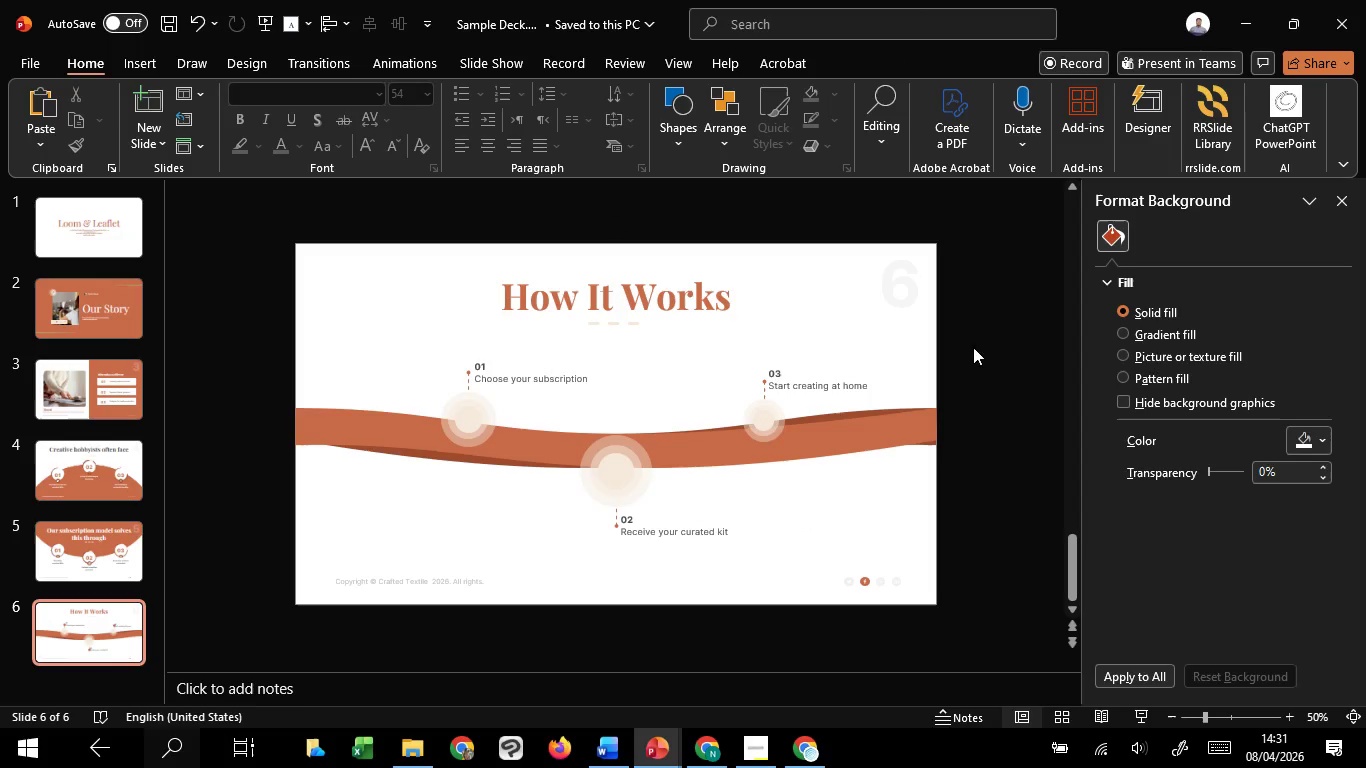 
left_click_drag(start_coordinate=[966, 341], to_coordinate=[347, 557])
 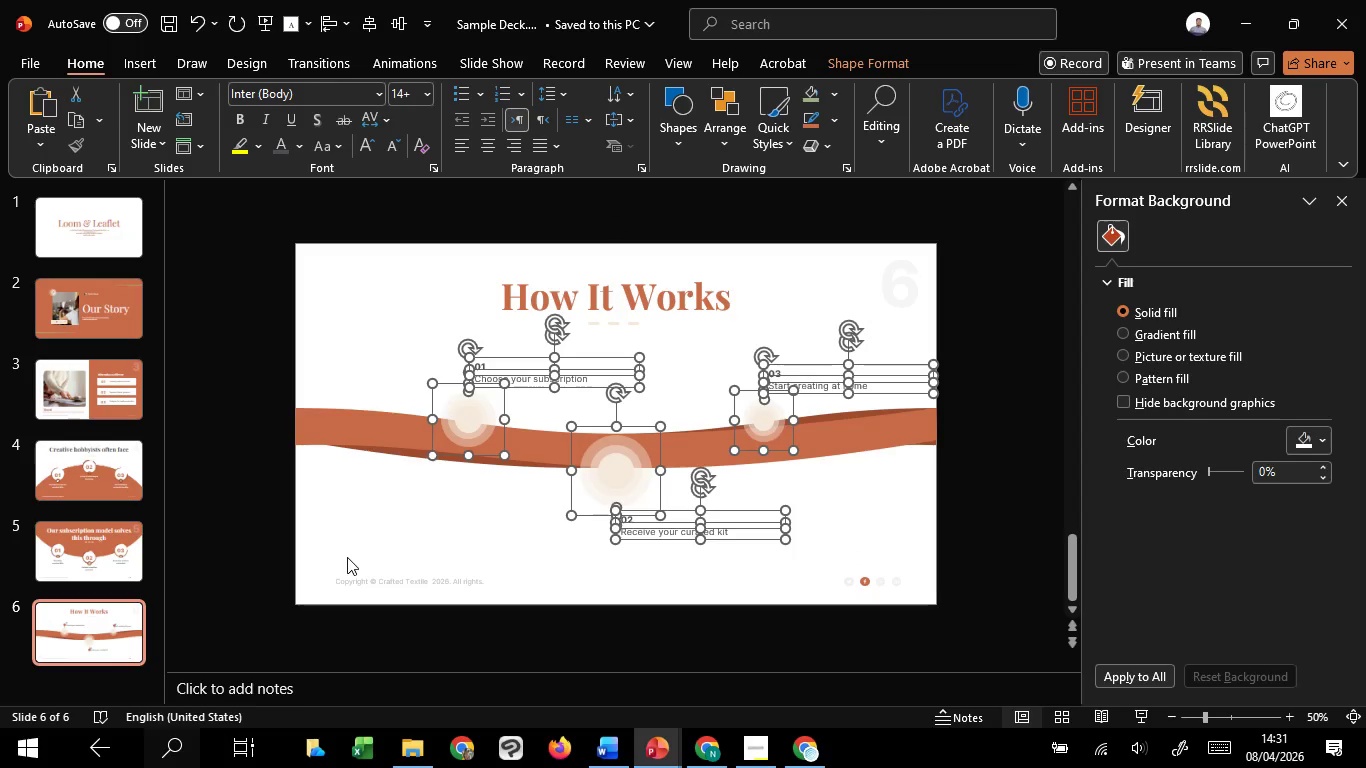 
key(Control+G)
 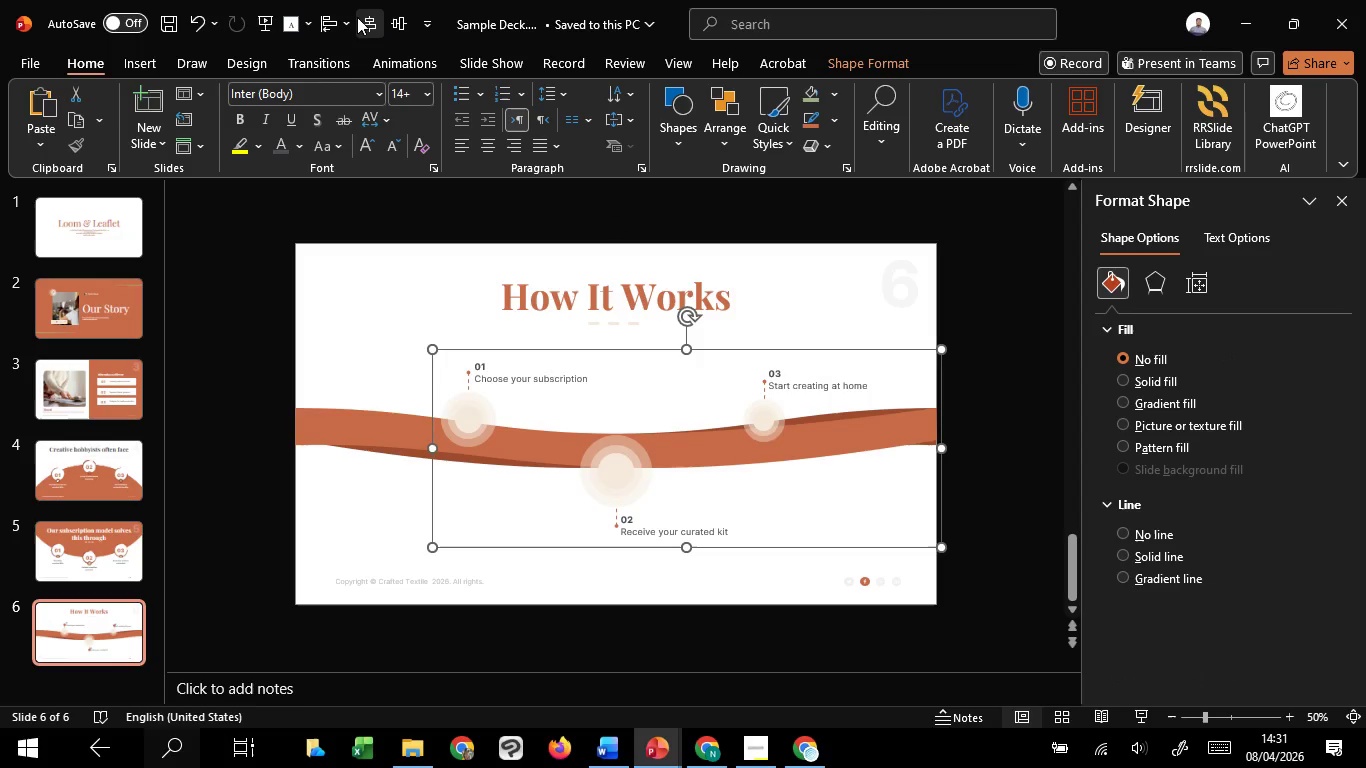 
left_click([372, 17])
 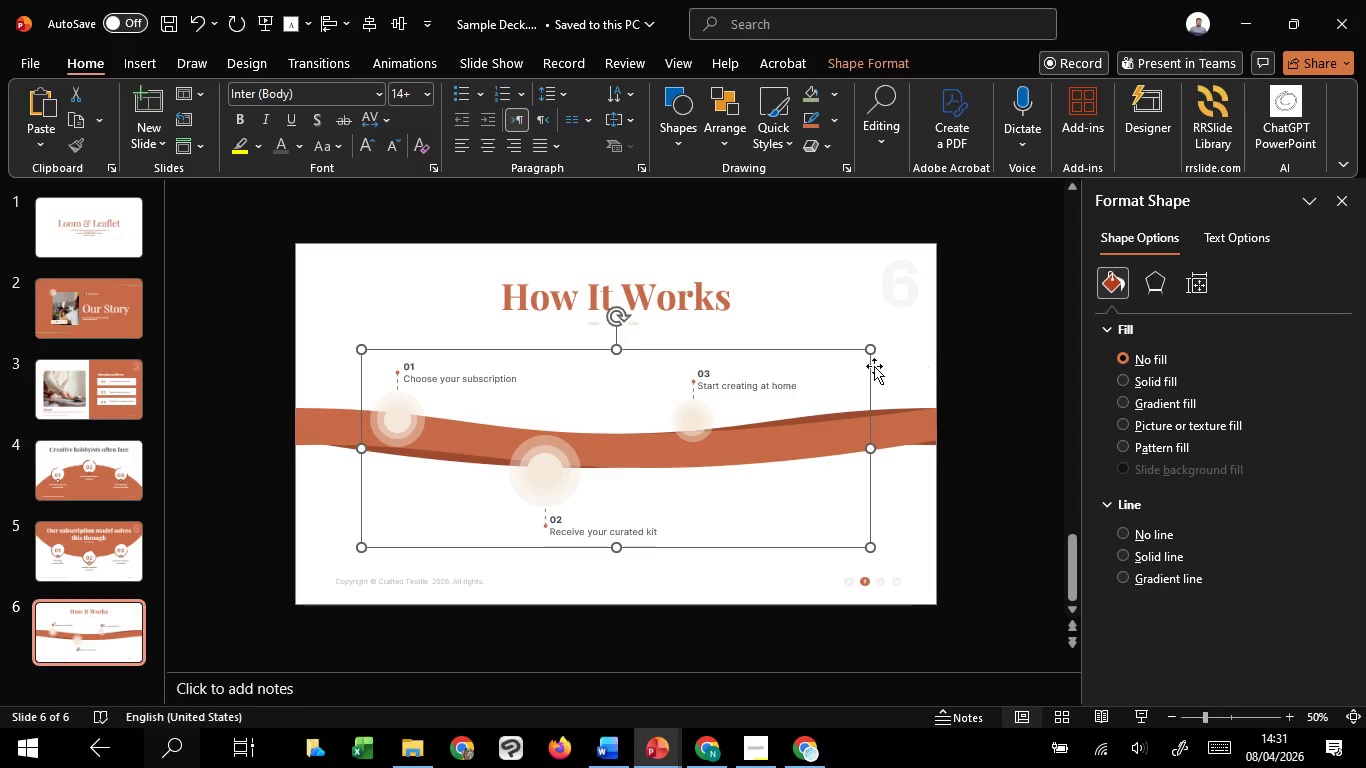 
left_click_drag(start_coordinate=[871, 369], to_coordinate=[927, 357])
 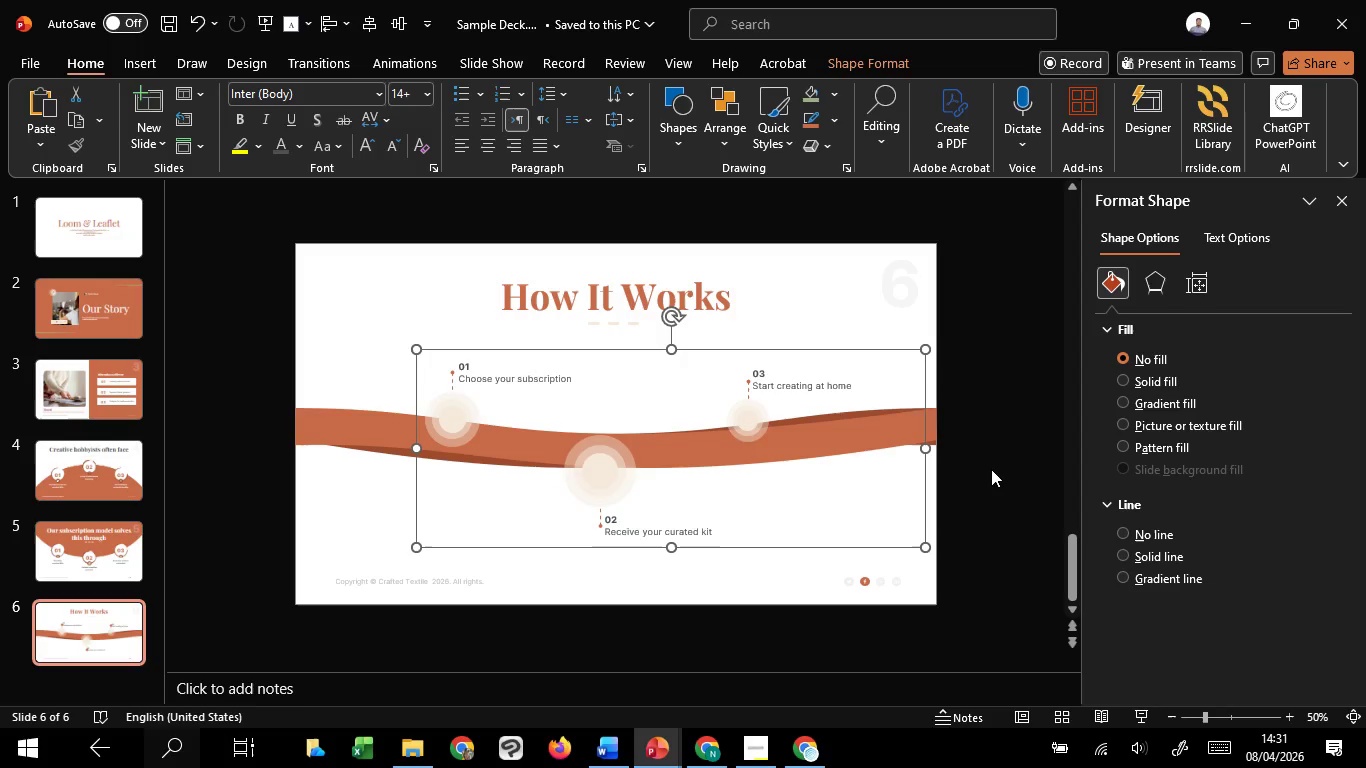 
hold_key(key=ShiftLeft, duration=1.5)
 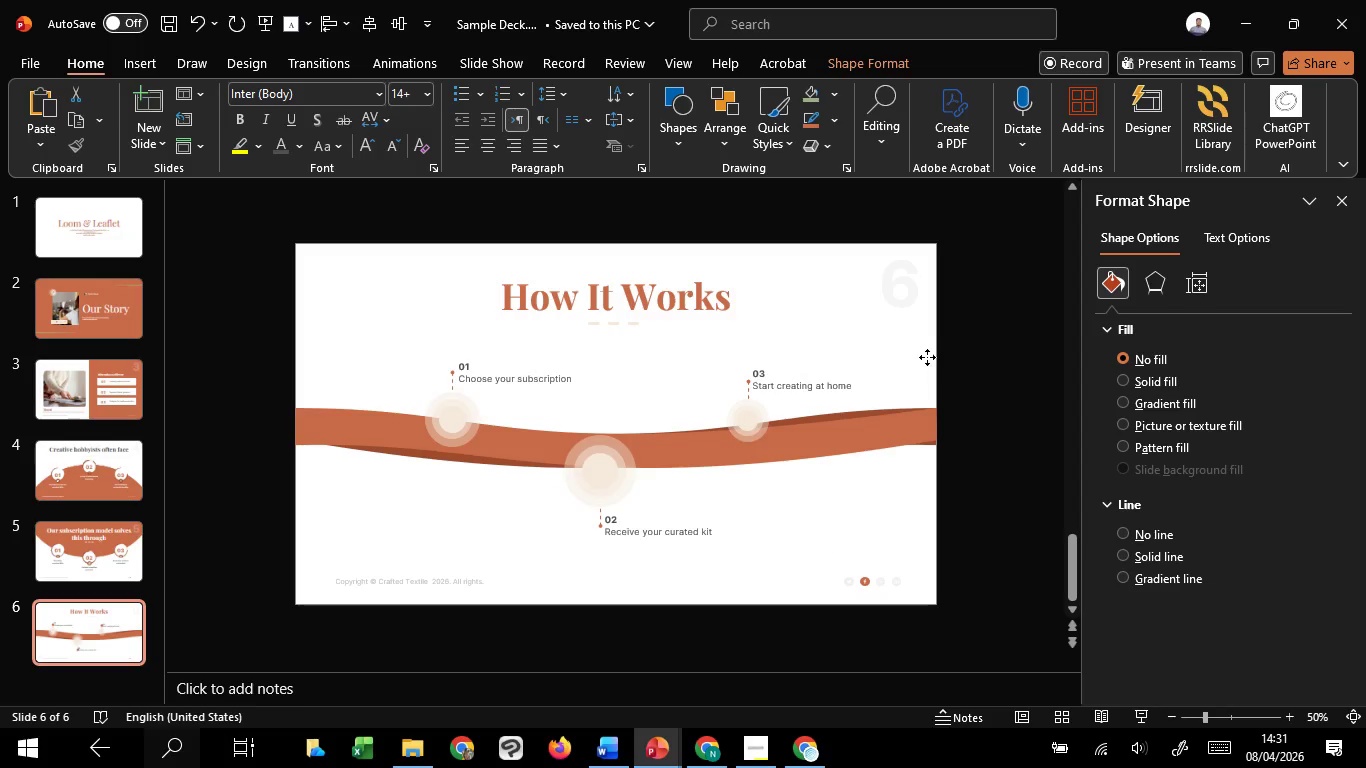 
hold_key(key=ShiftLeft, duration=1.5)
 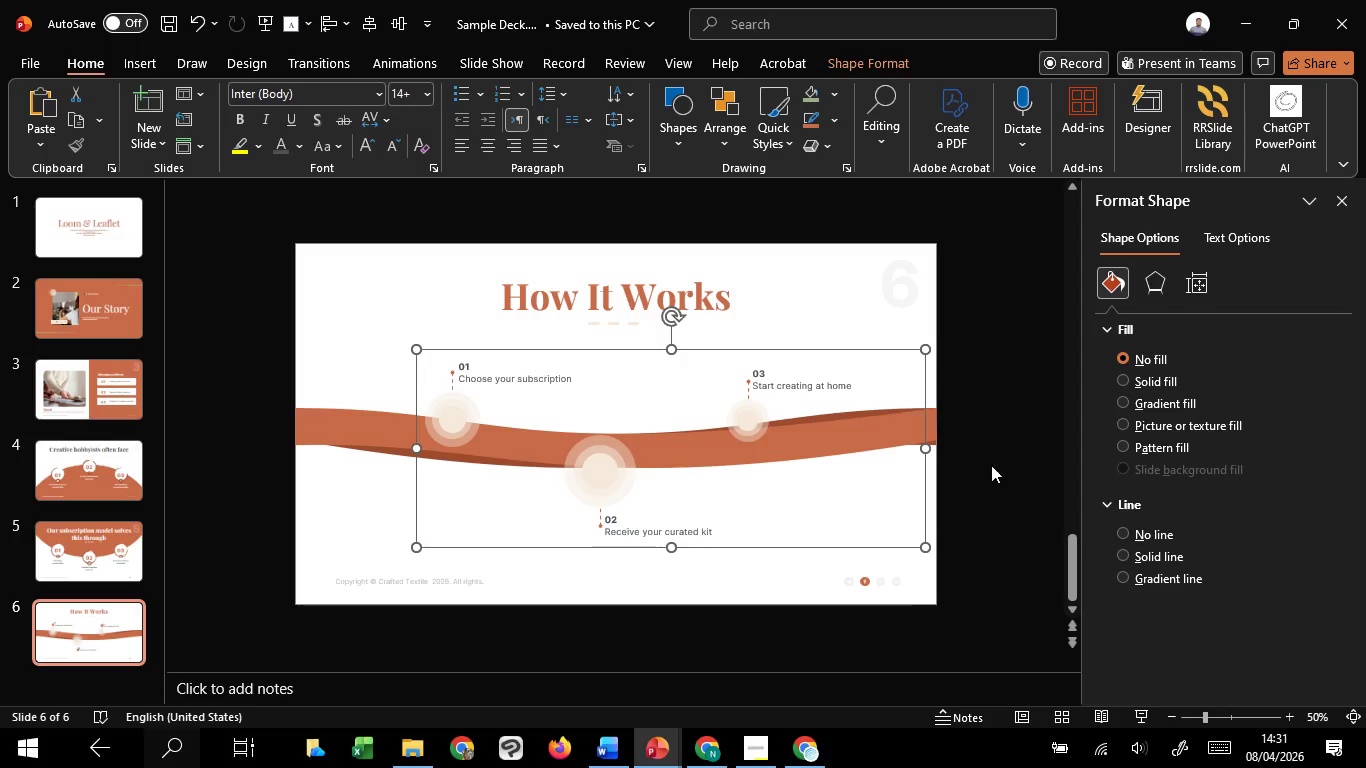 
hold_key(key=ShiftLeft, duration=0.36)
 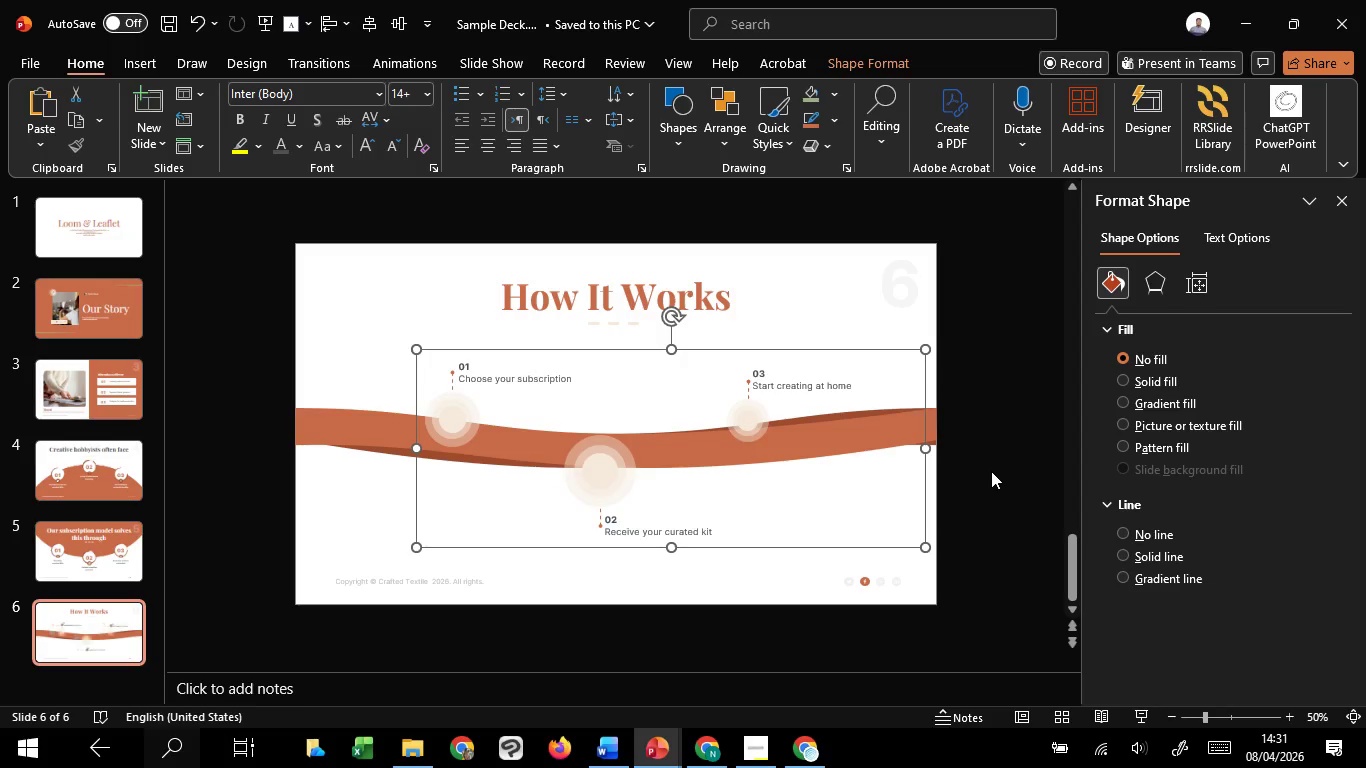 
key(Control+Shift+G)
 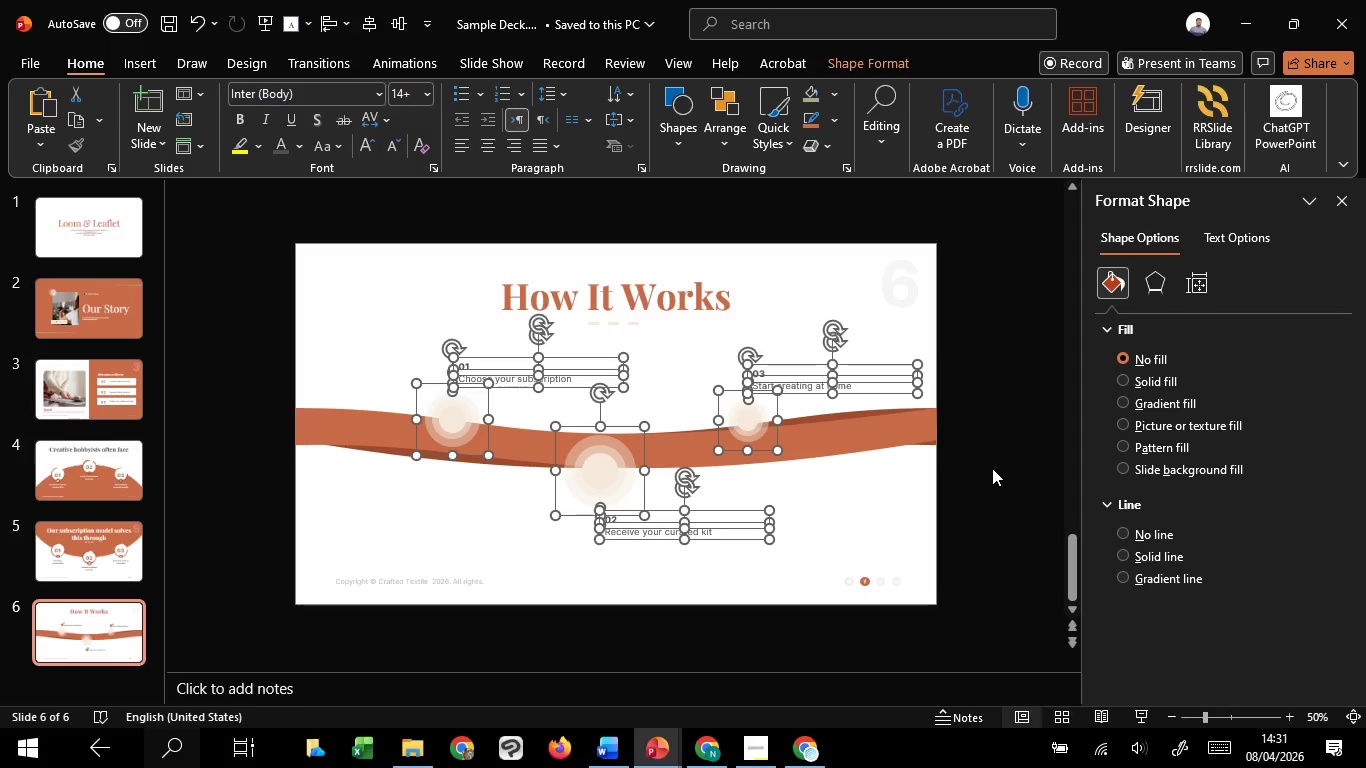 
left_click([992, 468])
 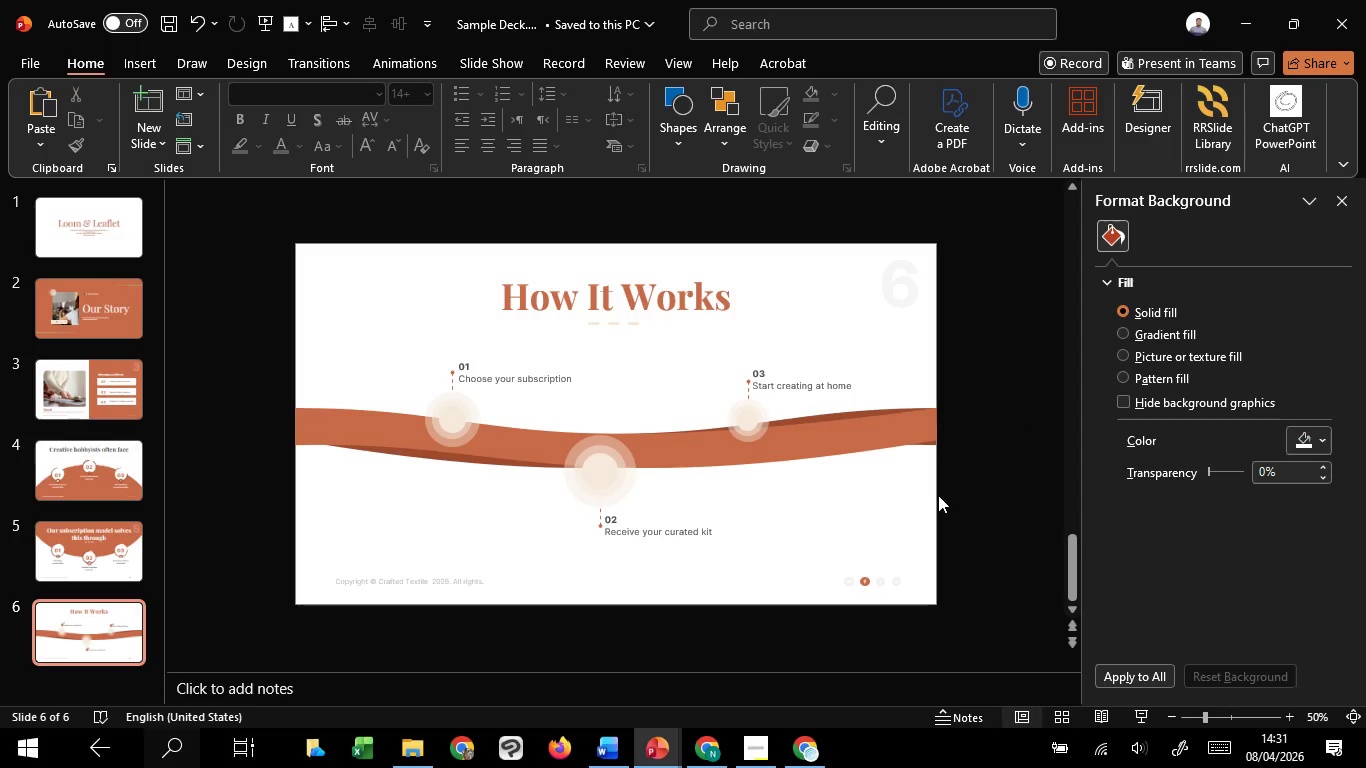 
wait(23.09)
 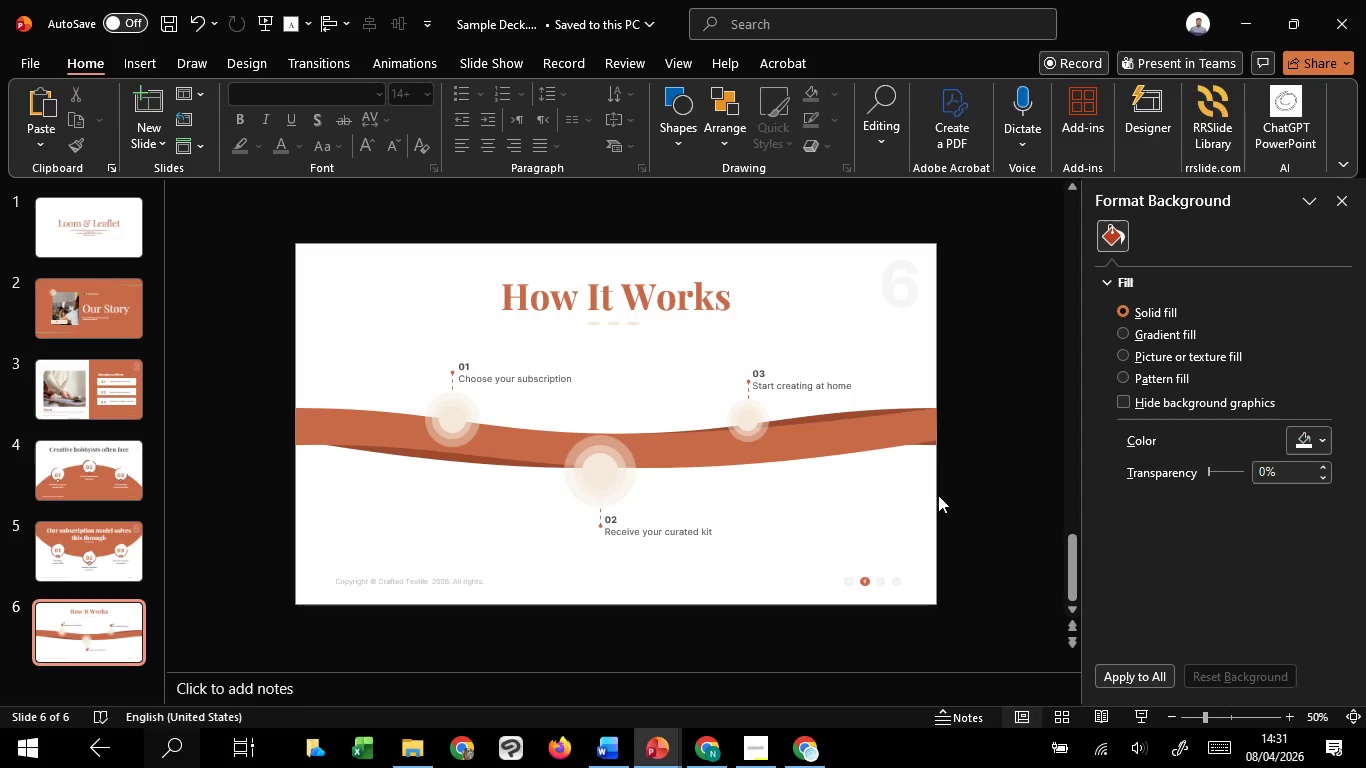 
hold_key(key=ControlLeft, duration=1.47)
scroll: coordinate [909, 494], scroll_direction: up, amount: 1.0
 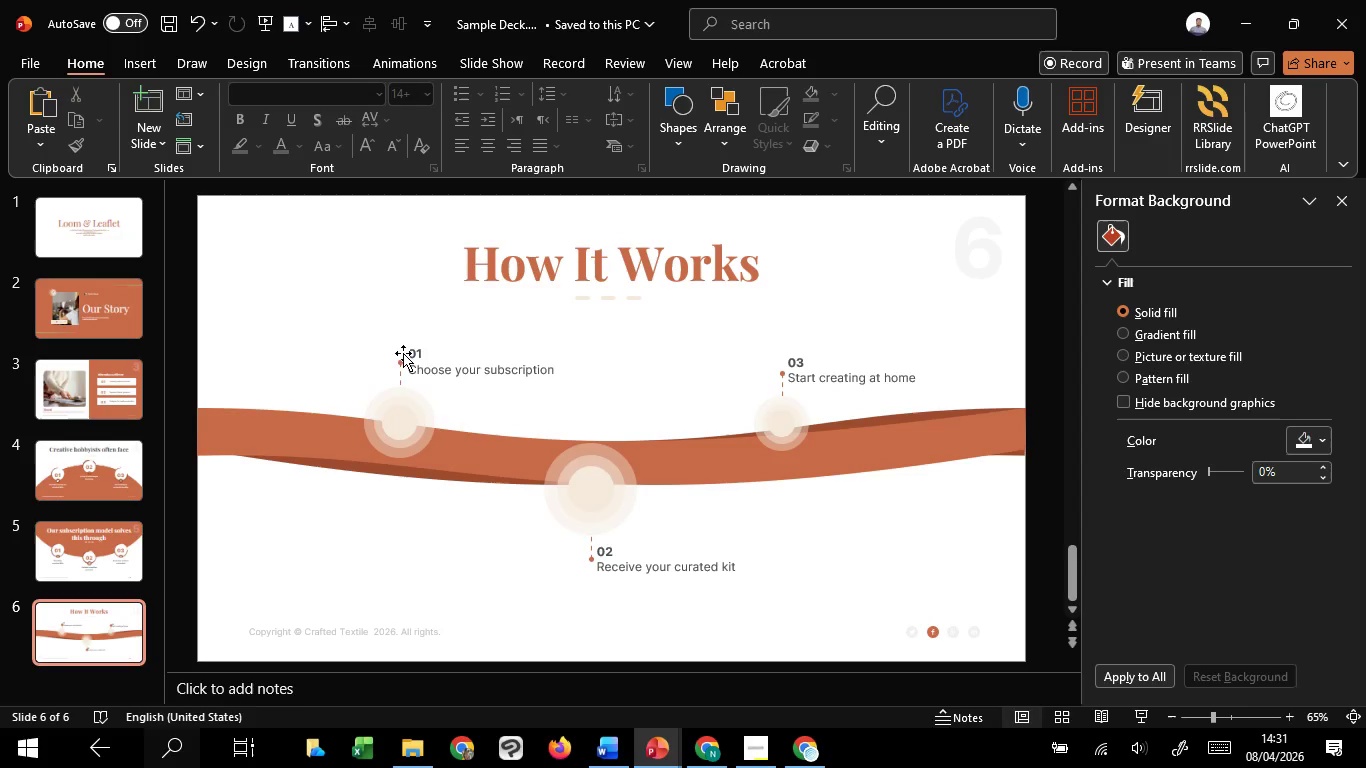 
left_click([416, 349])
 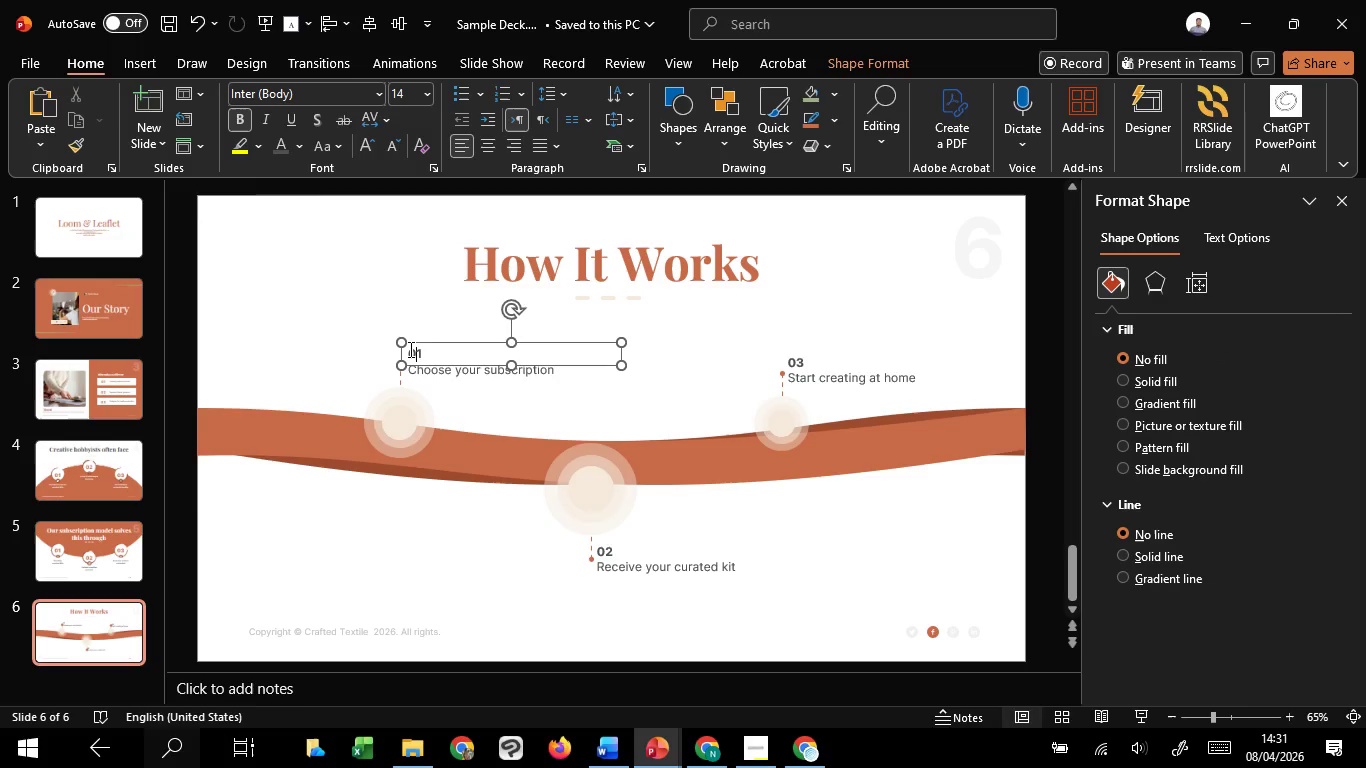 
left_click_drag(start_coordinate=[409, 349], to_coordinate=[458, 351])
 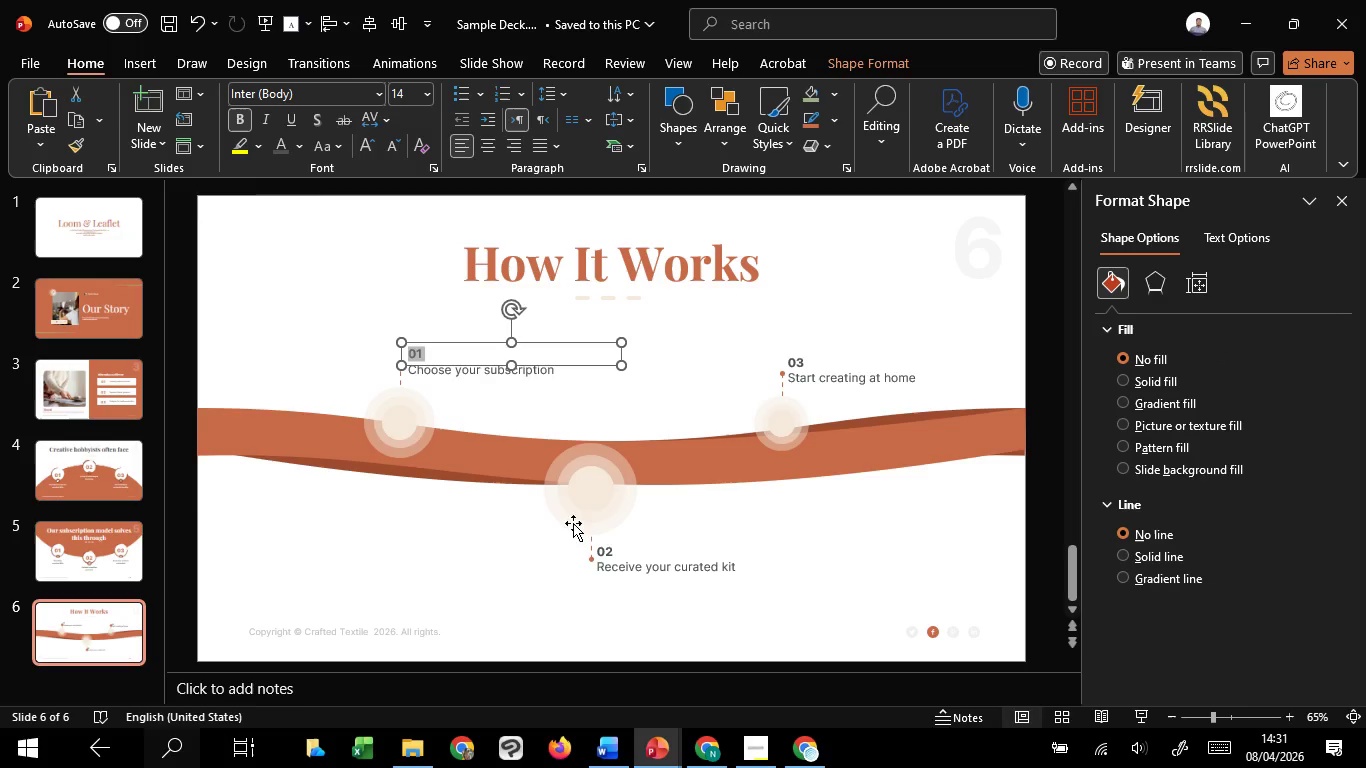 
hold_key(key=ShiftLeft, duration=1.52)
left_click([611, 552])
 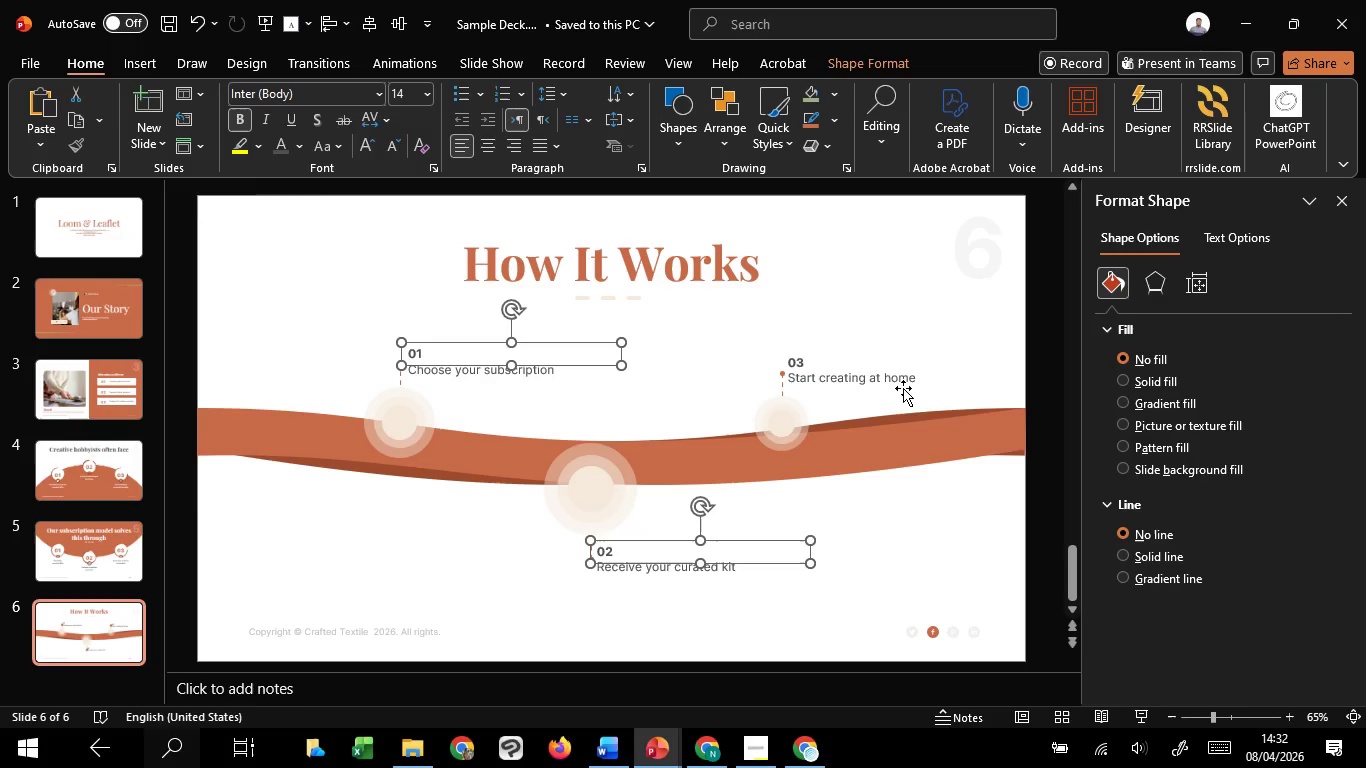 
hold_key(key=ShiftLeft, duration=1.5)
left_click([829, 354])
 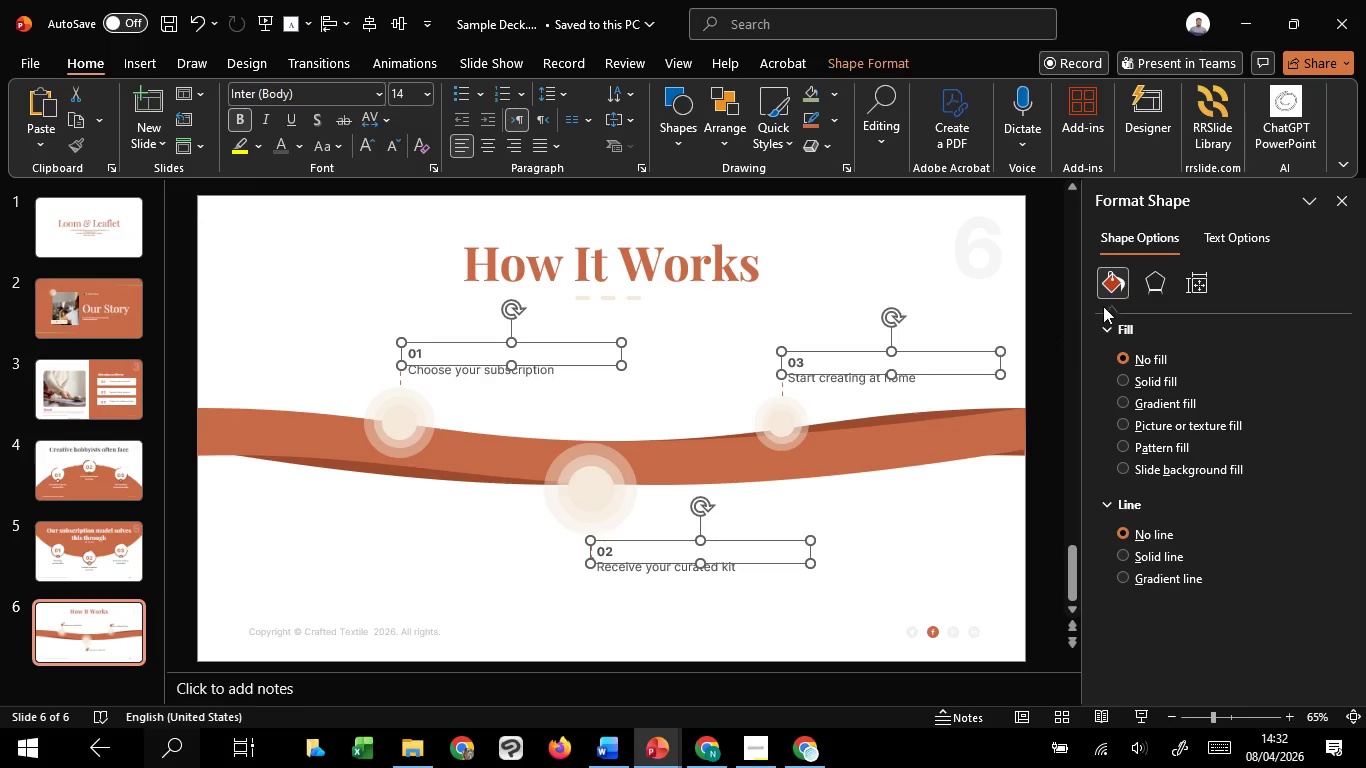 
hold_key(key=ShiftLeft, duration=1.23)
left_click([1201, 250])
 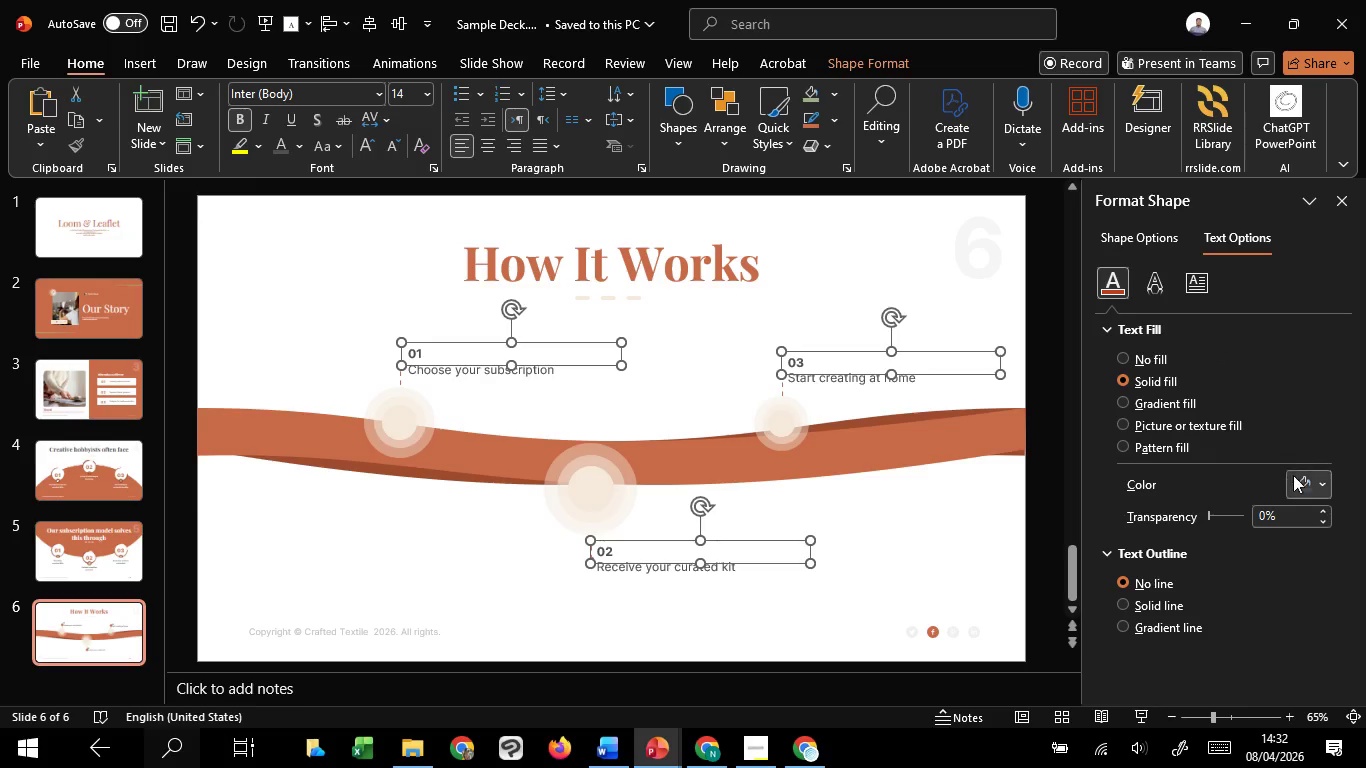 
left_click([1294, 477])
 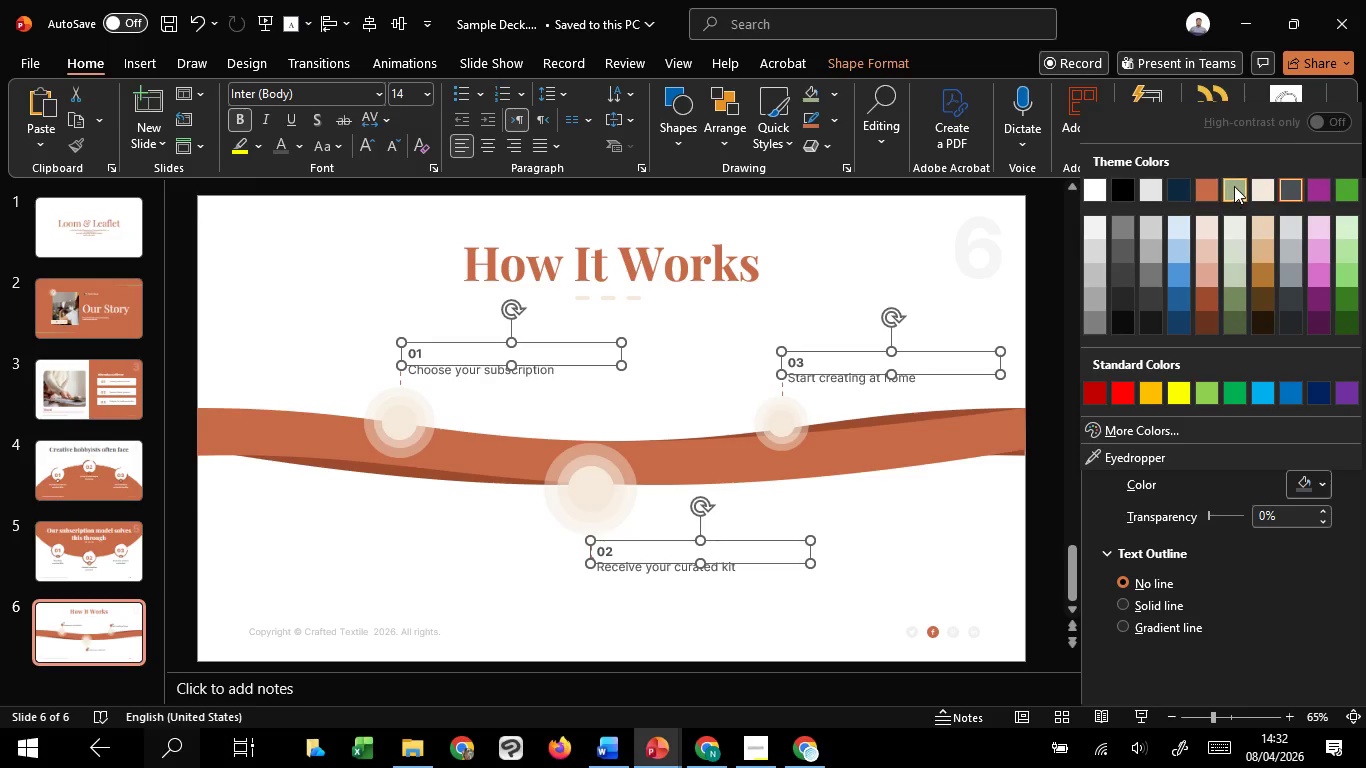 
left_click([1234, 186])
 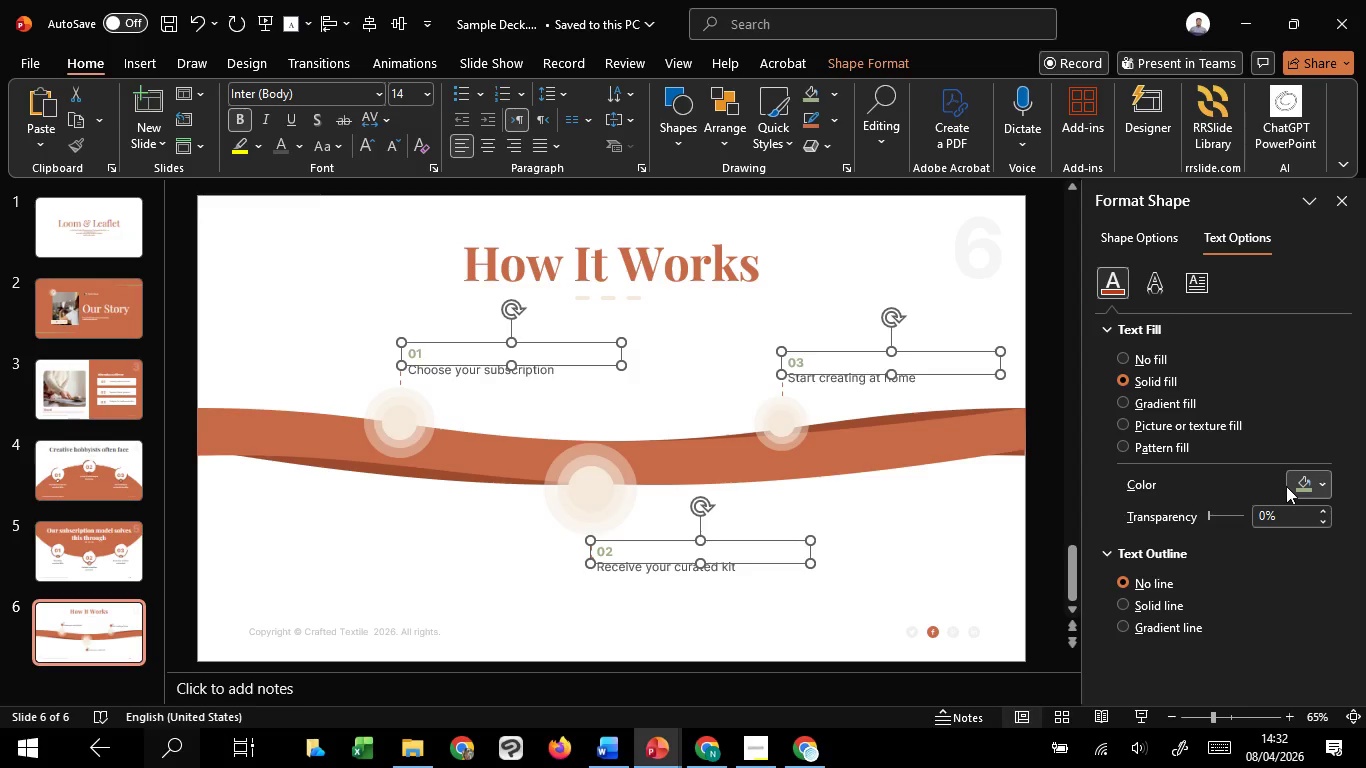 
left_click([1019, 528])
 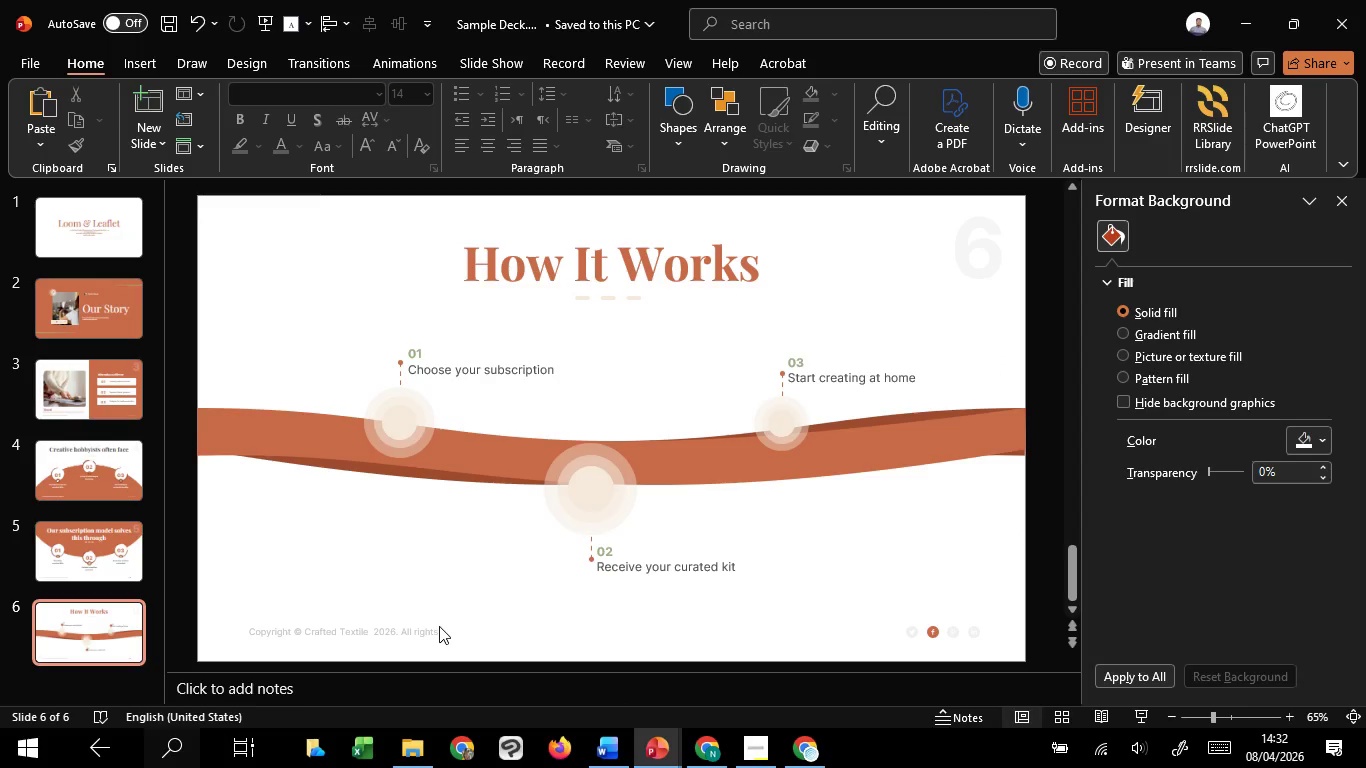 
wait(6.33)
 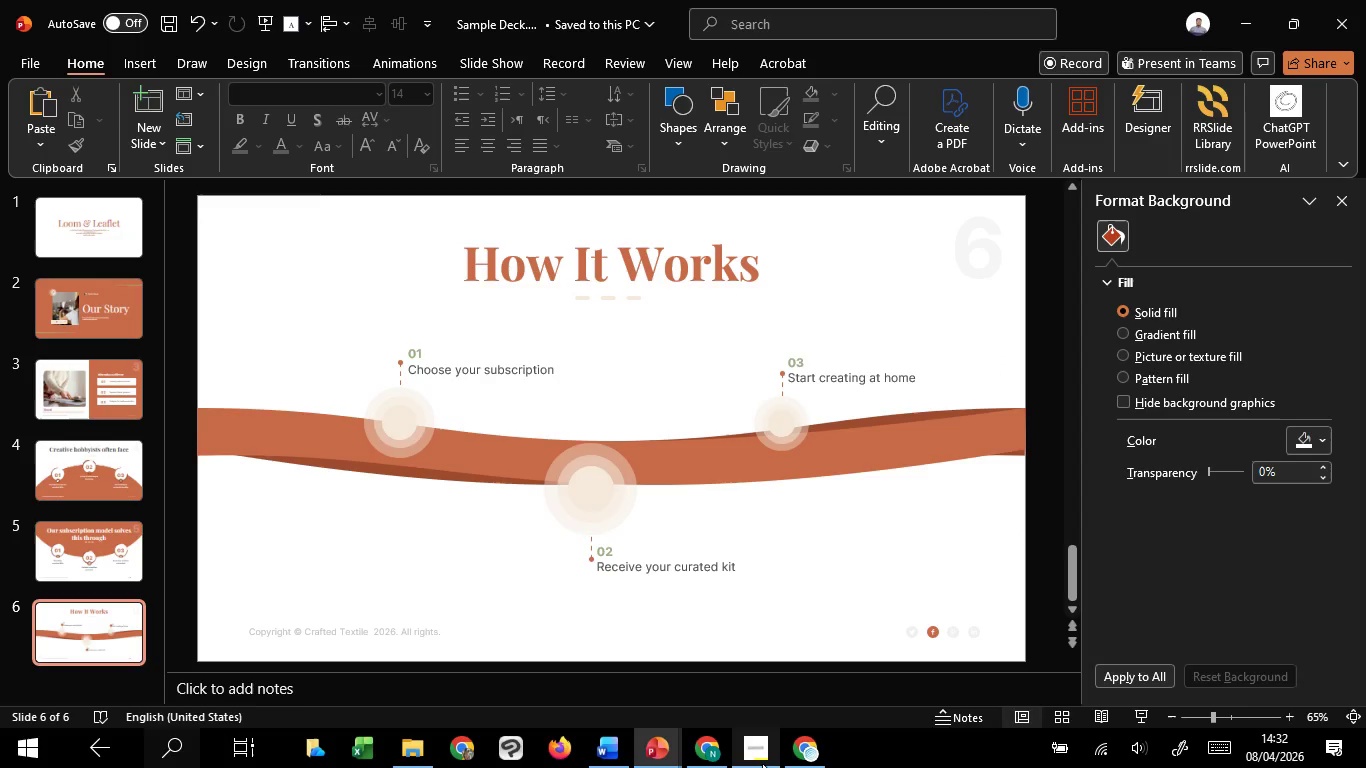 
left_click([455, 368])
 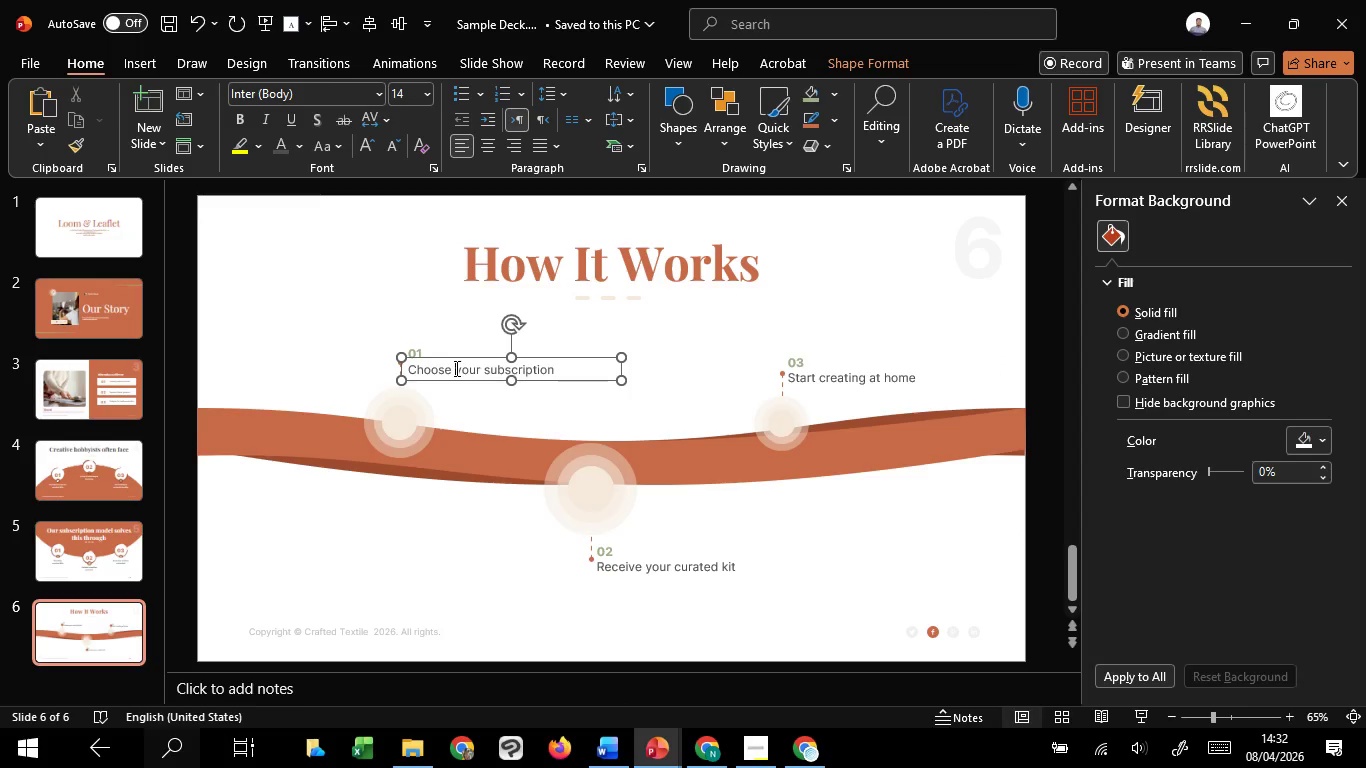 
key(Control+A)
 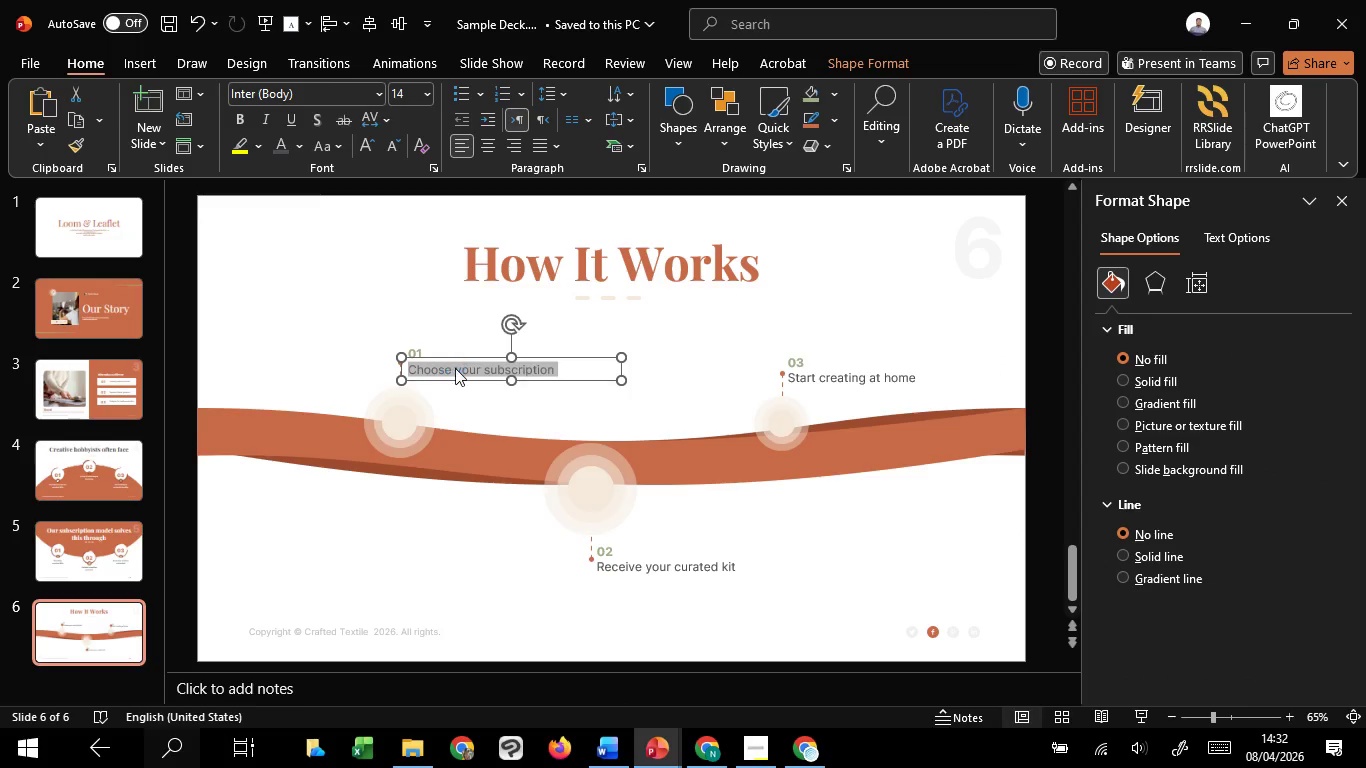 
key(Control+C)
 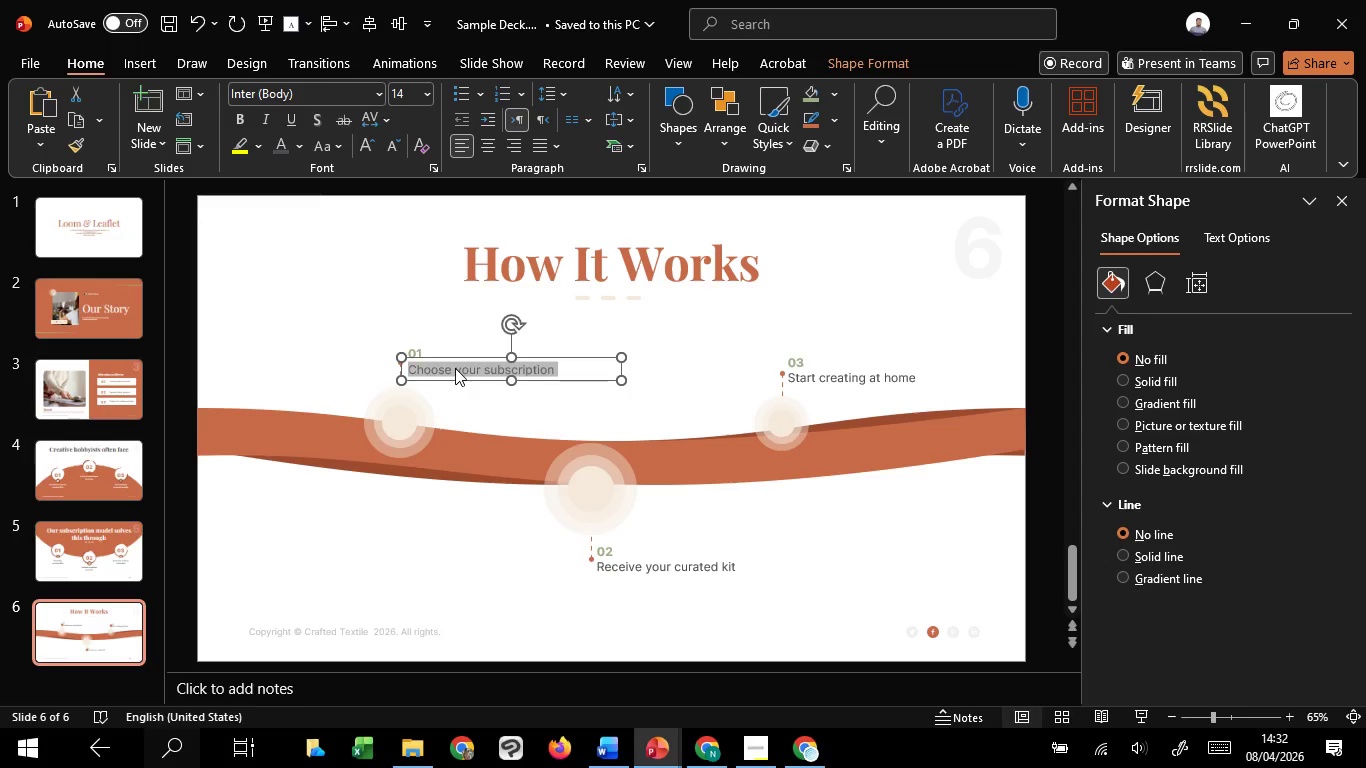 
key(Control+C)
 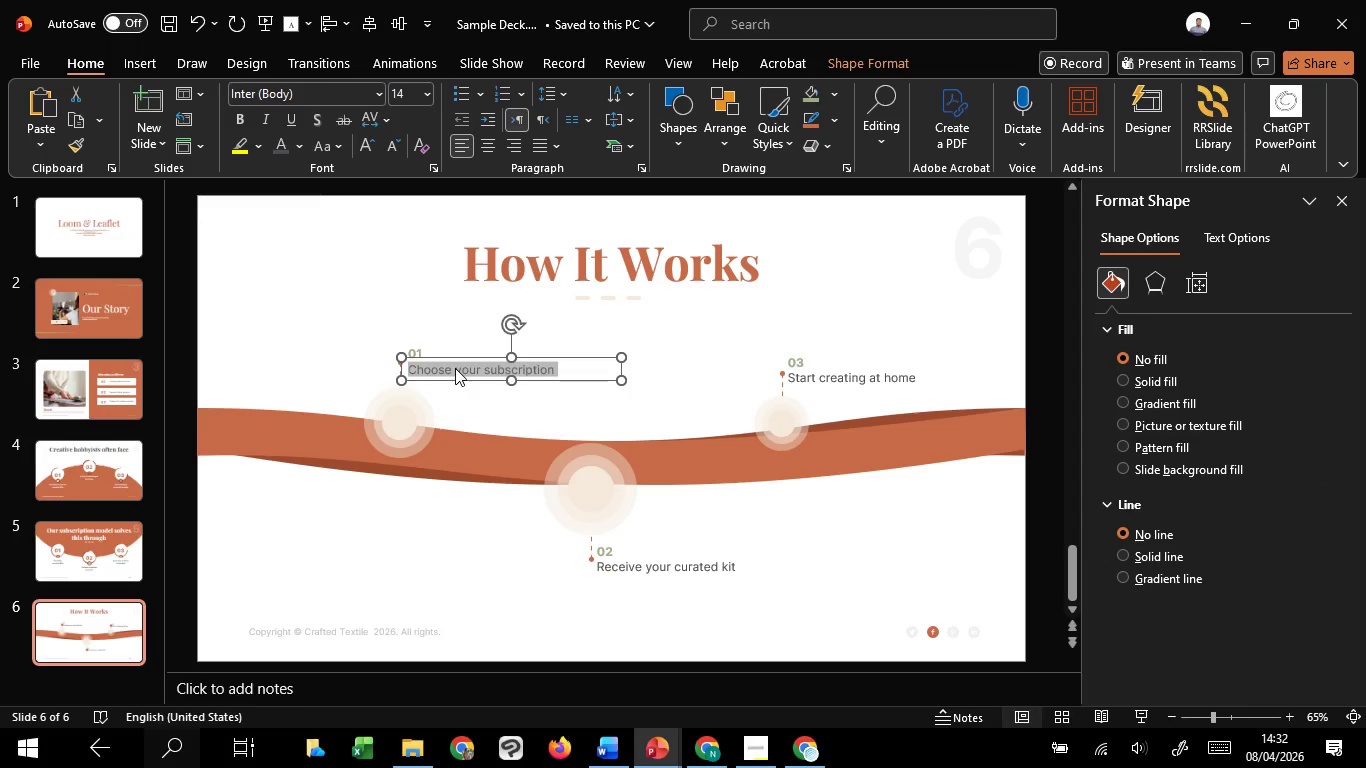 
key(Control+C)
 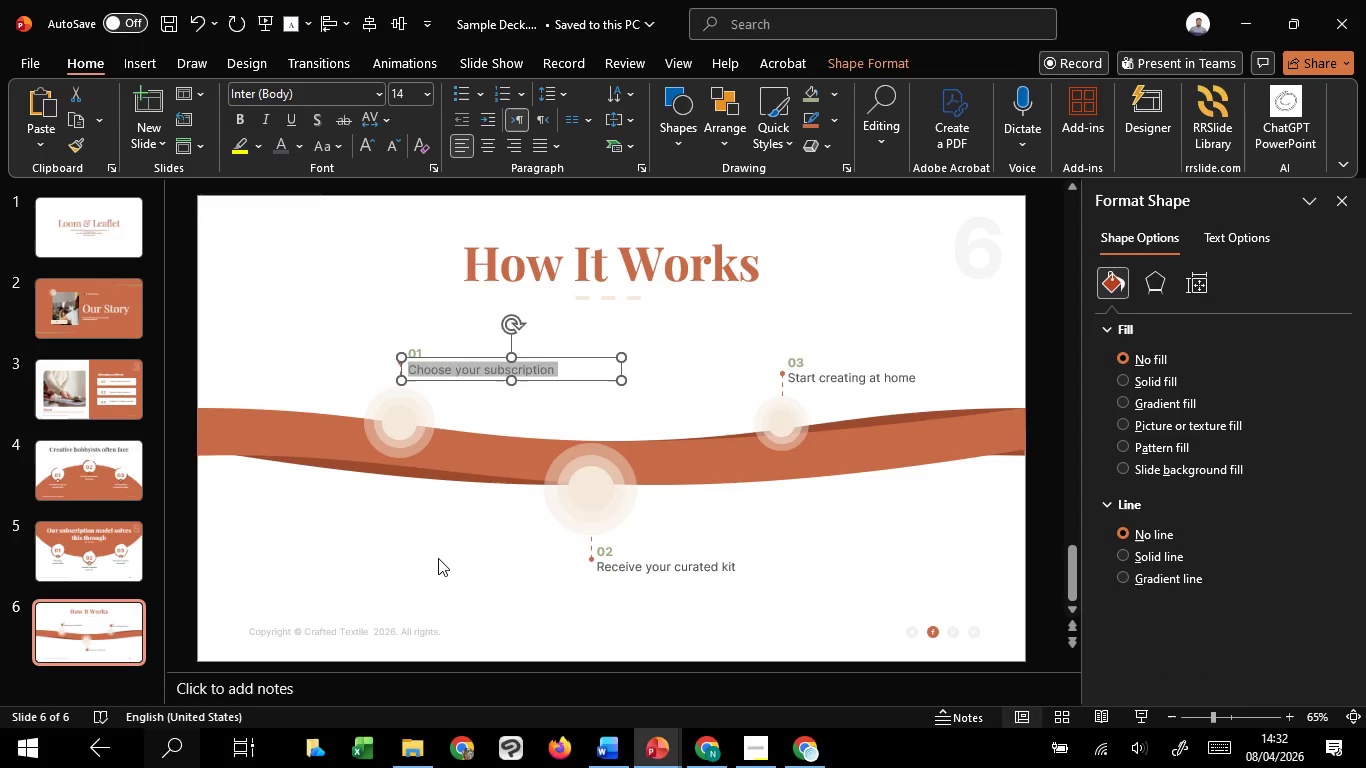 
left_click([438, 558])
 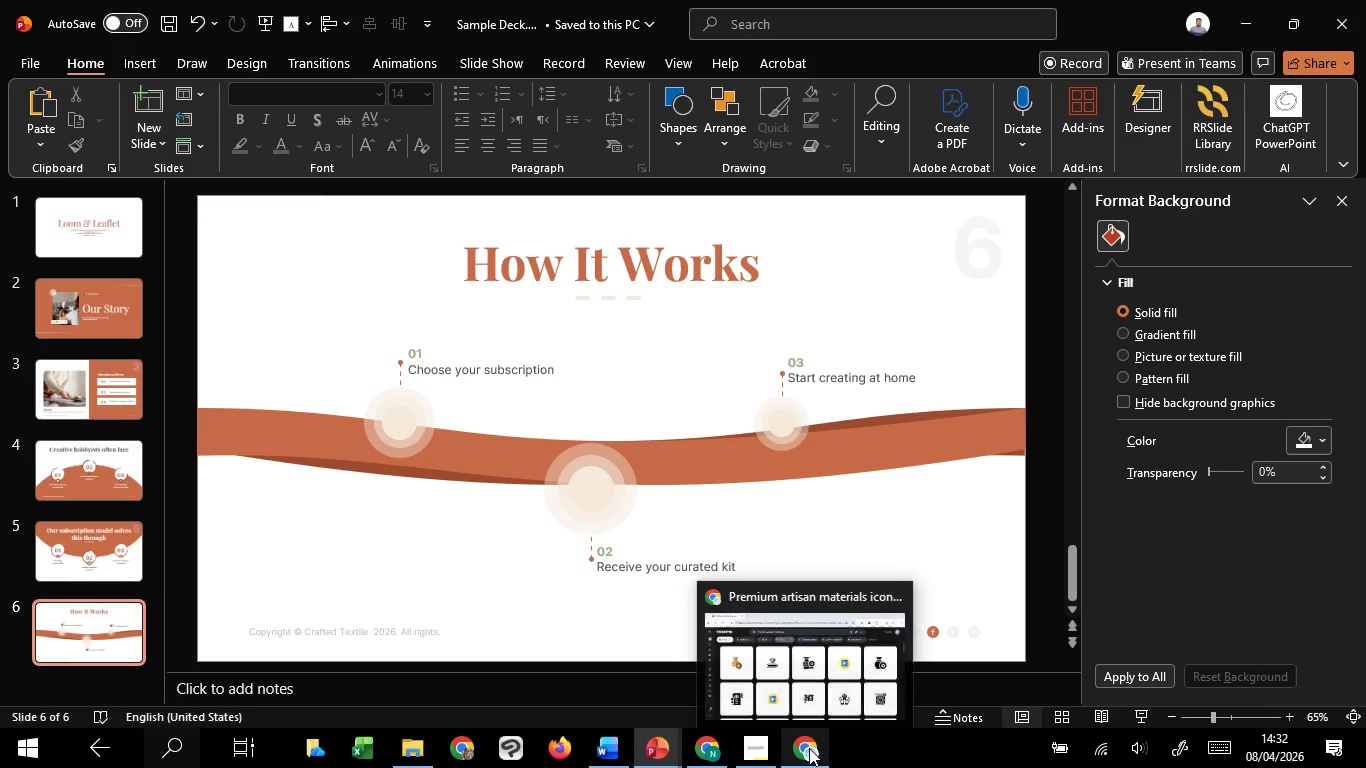 
left_click([831, 666])
 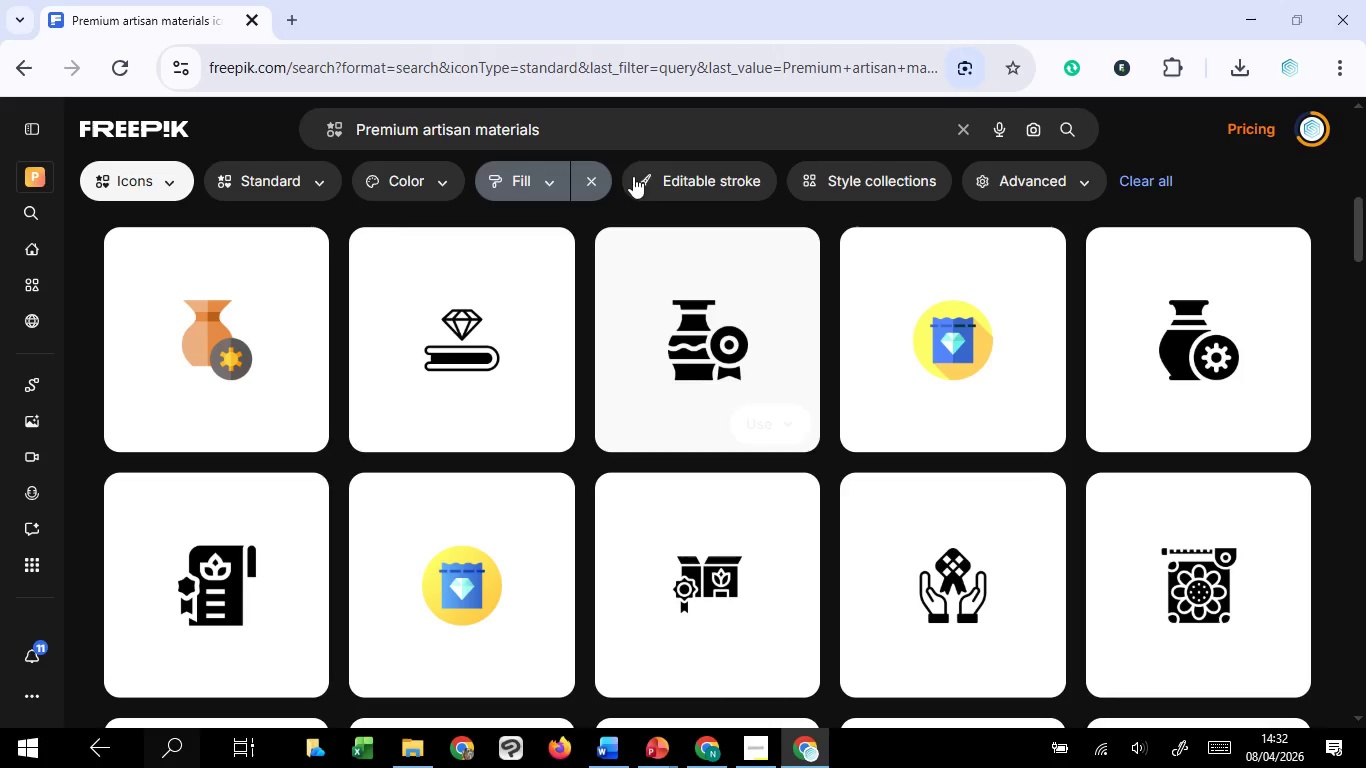 
left_click_drag(start_coordinate=[596, 124], to_coordinate=[166, 175])
 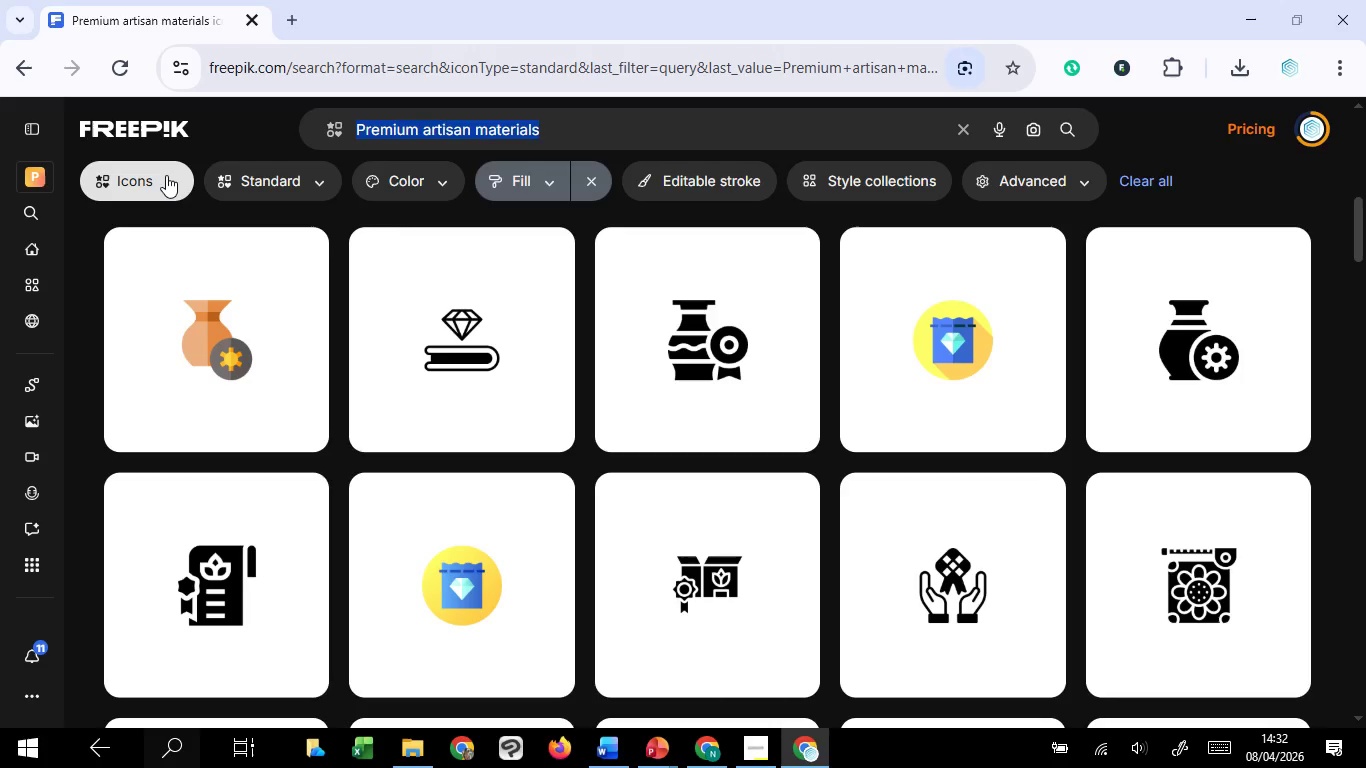 
key(Control+V)
 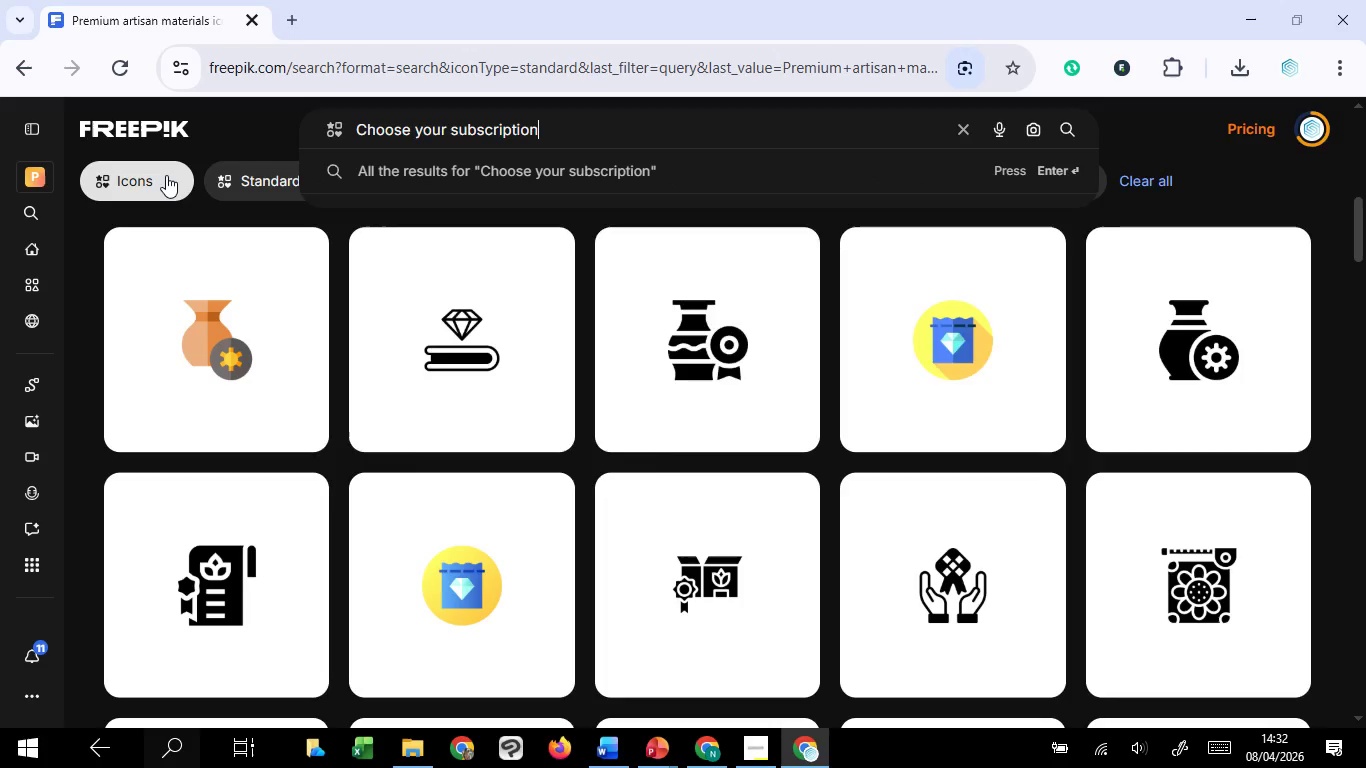 
key(Enter)
 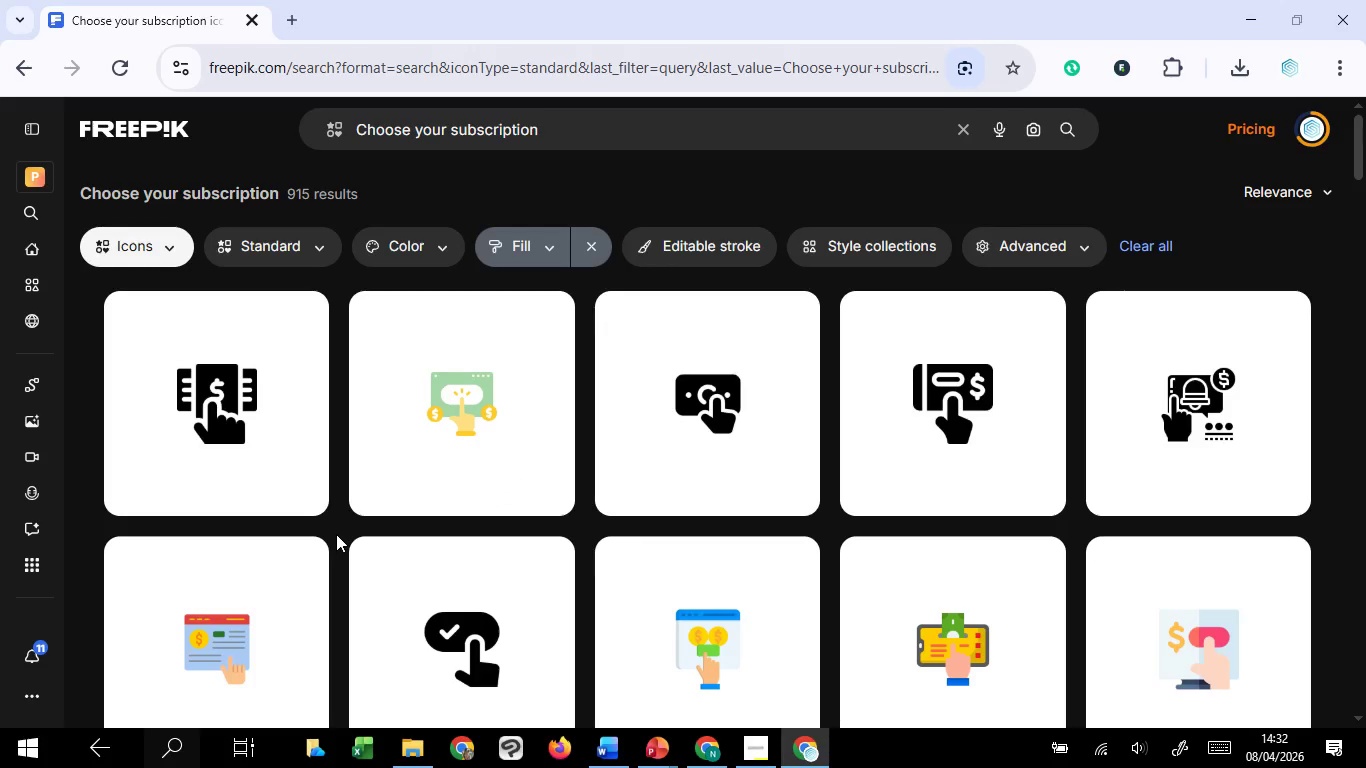 
wait(20.94)
 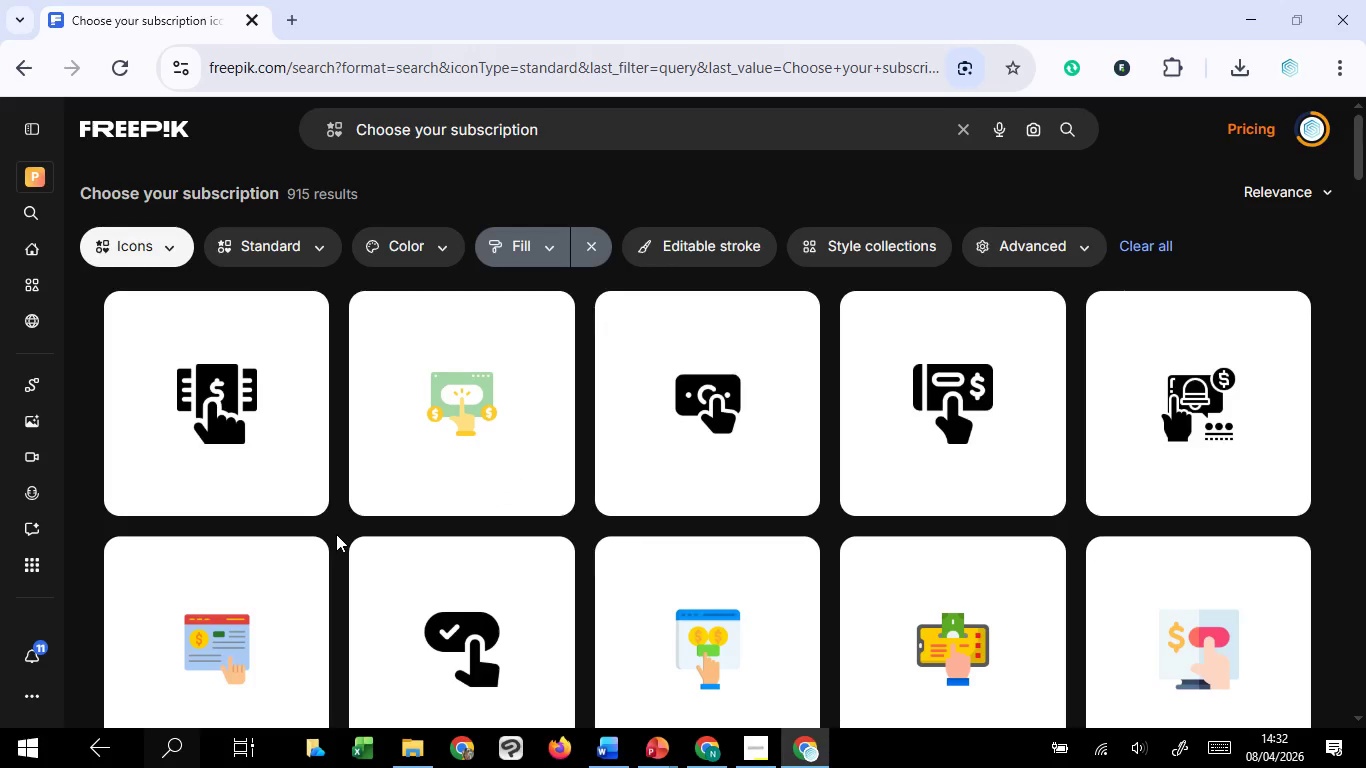 
left_click([1048, 327])
 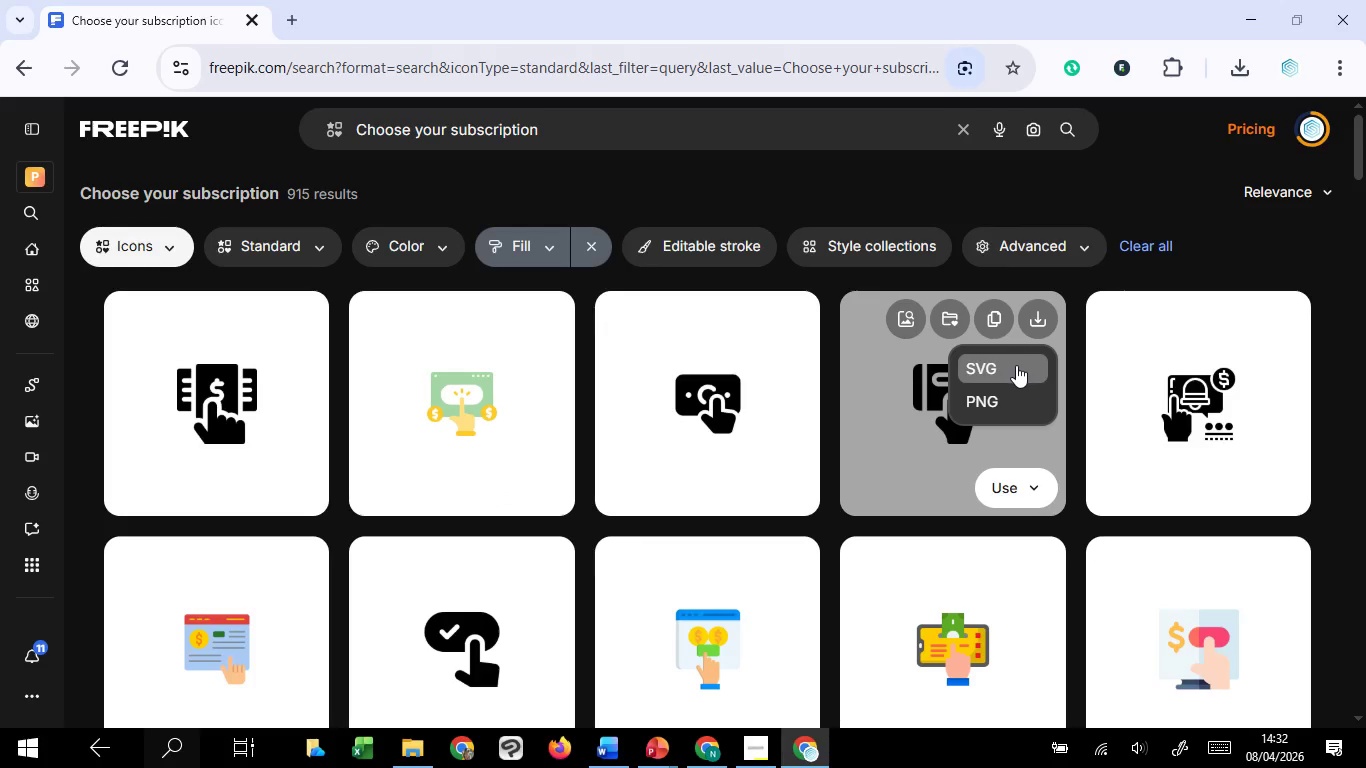 
left_click([1016, 365])
 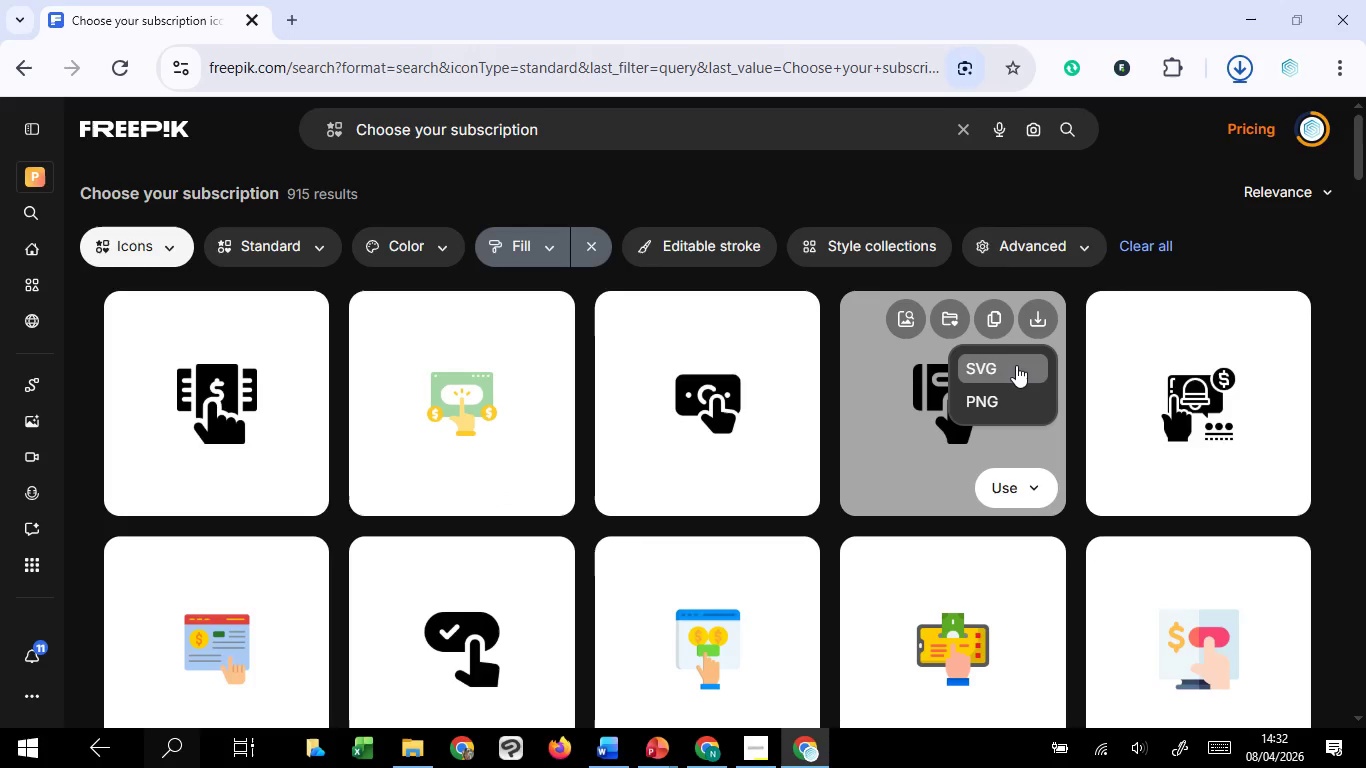 
wait(8.95)
 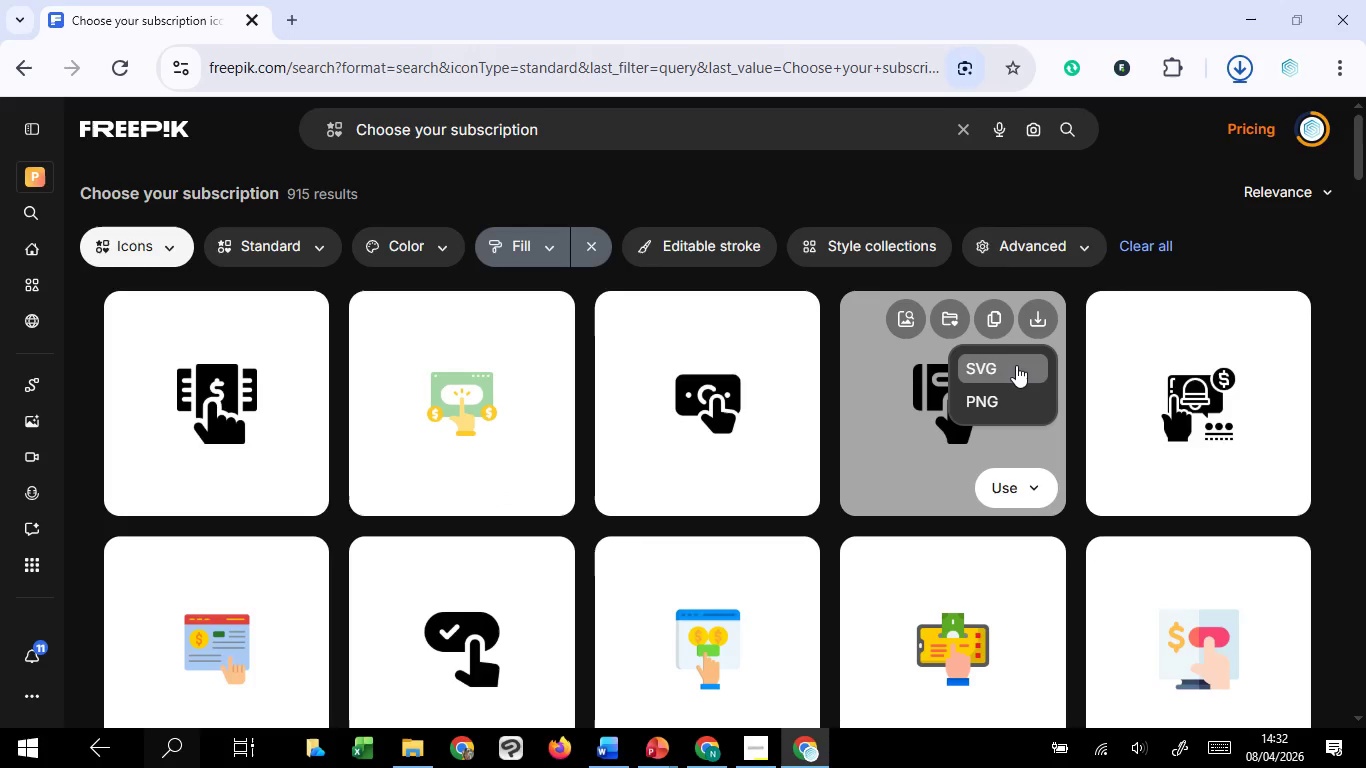 
left_click([621, 675])
 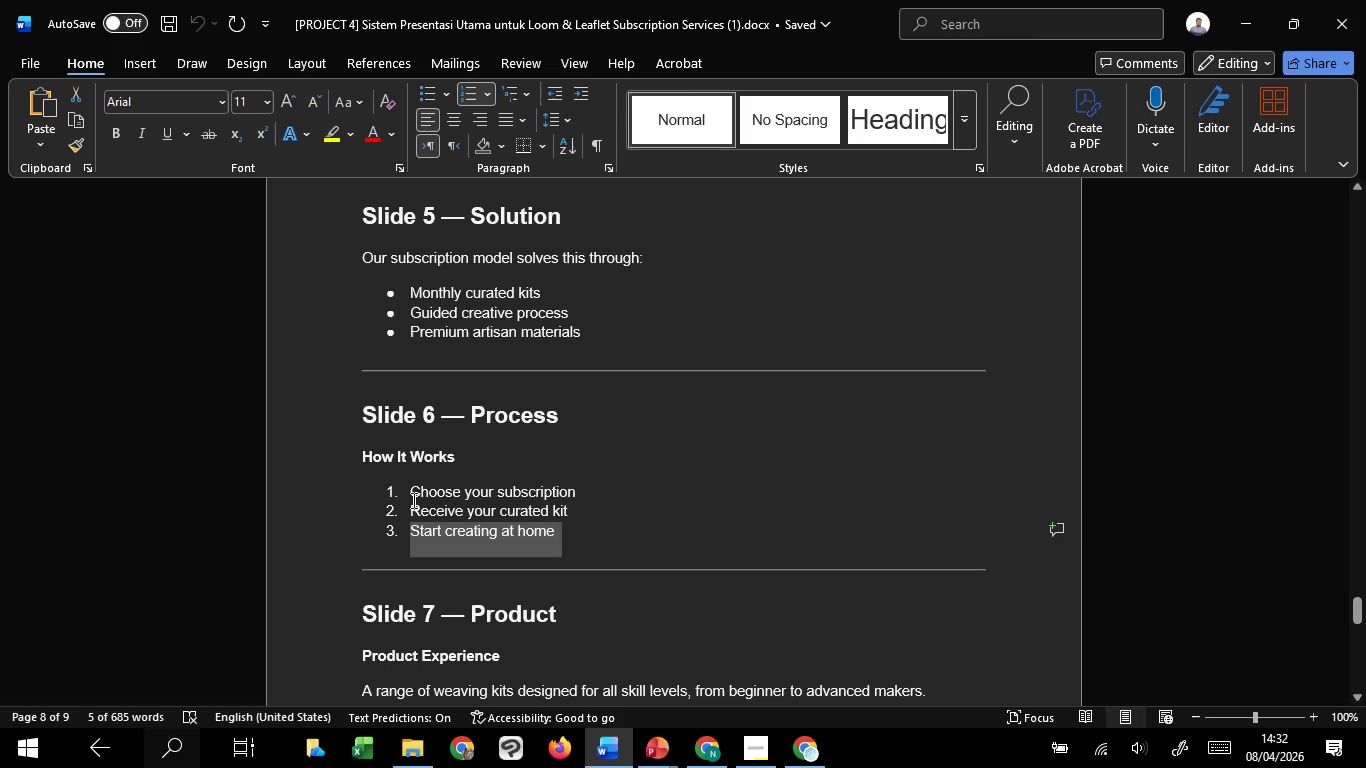 
left_click_drag(start_coordinate=[409, 512], to_coordinate=[572, 504])
 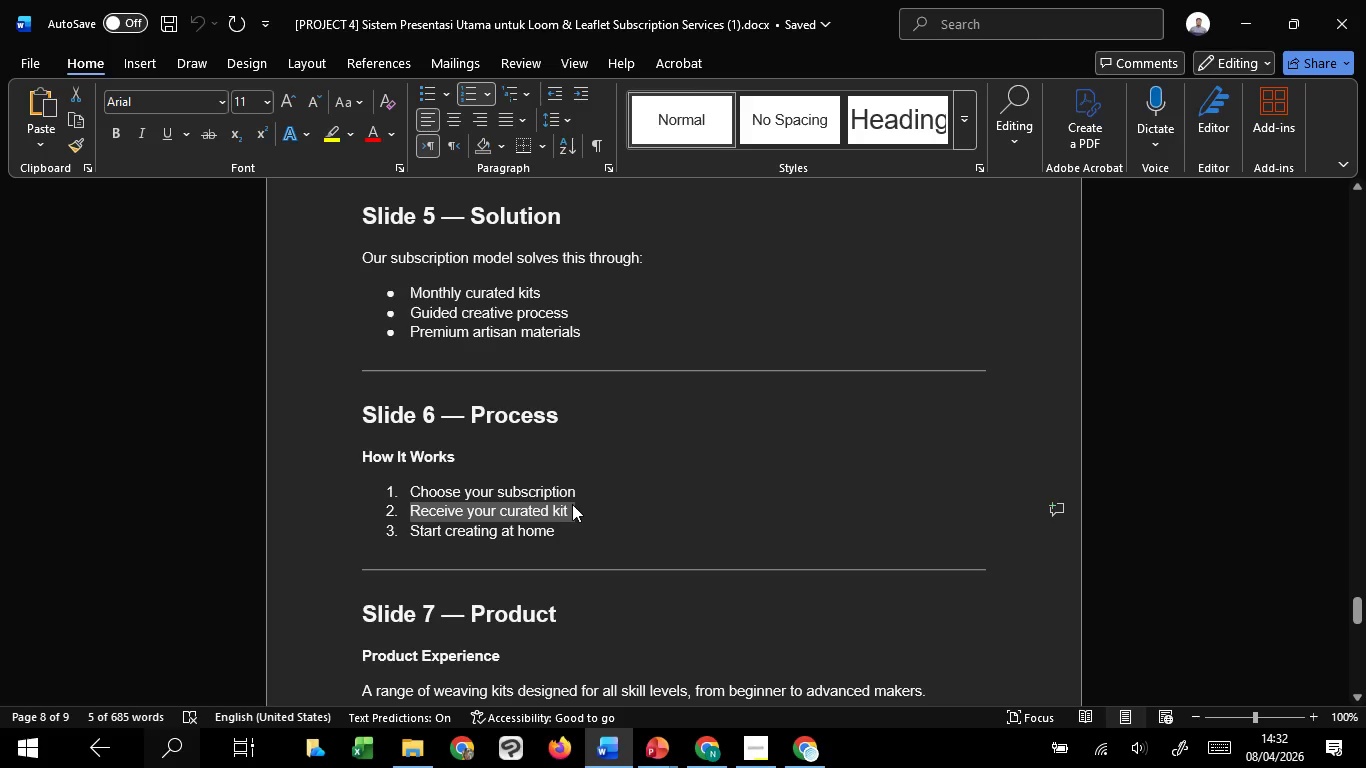 
key(Control+C)
 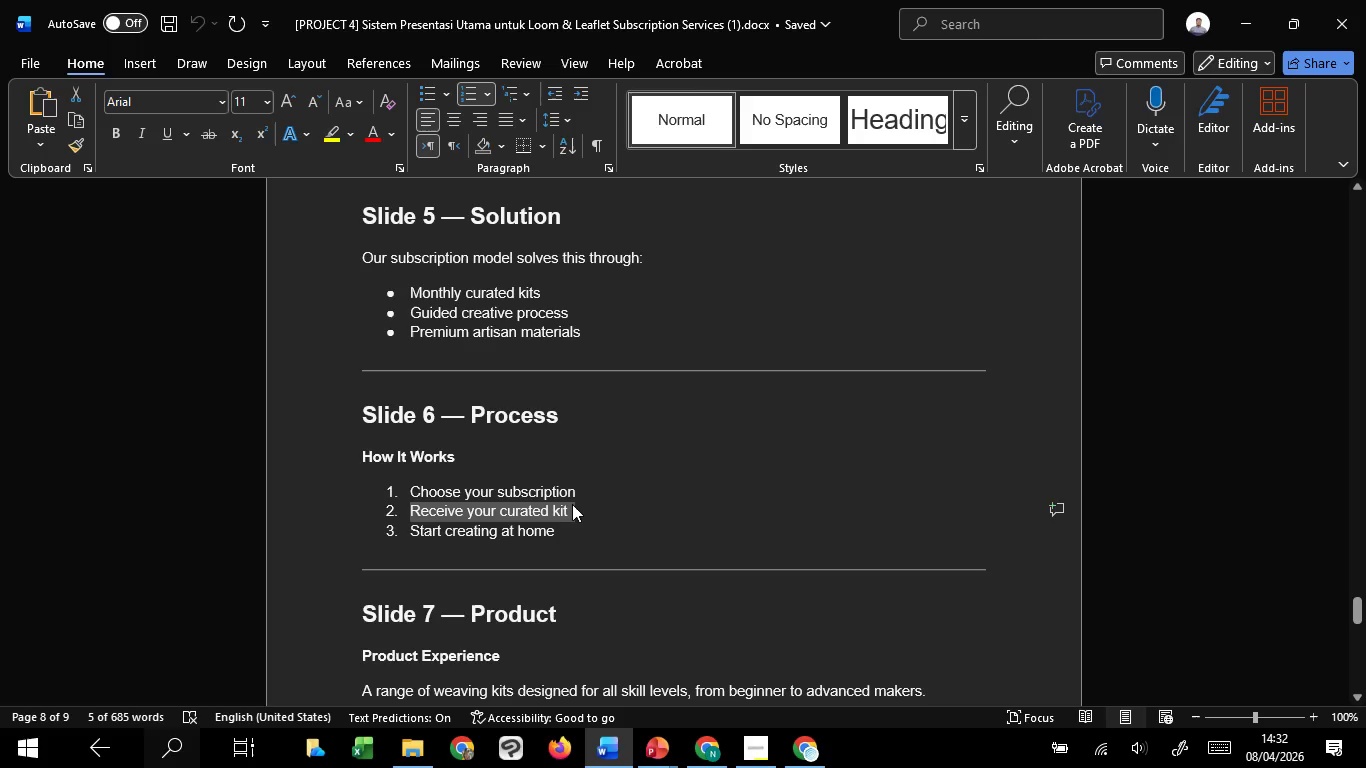 
key(Control+C)
 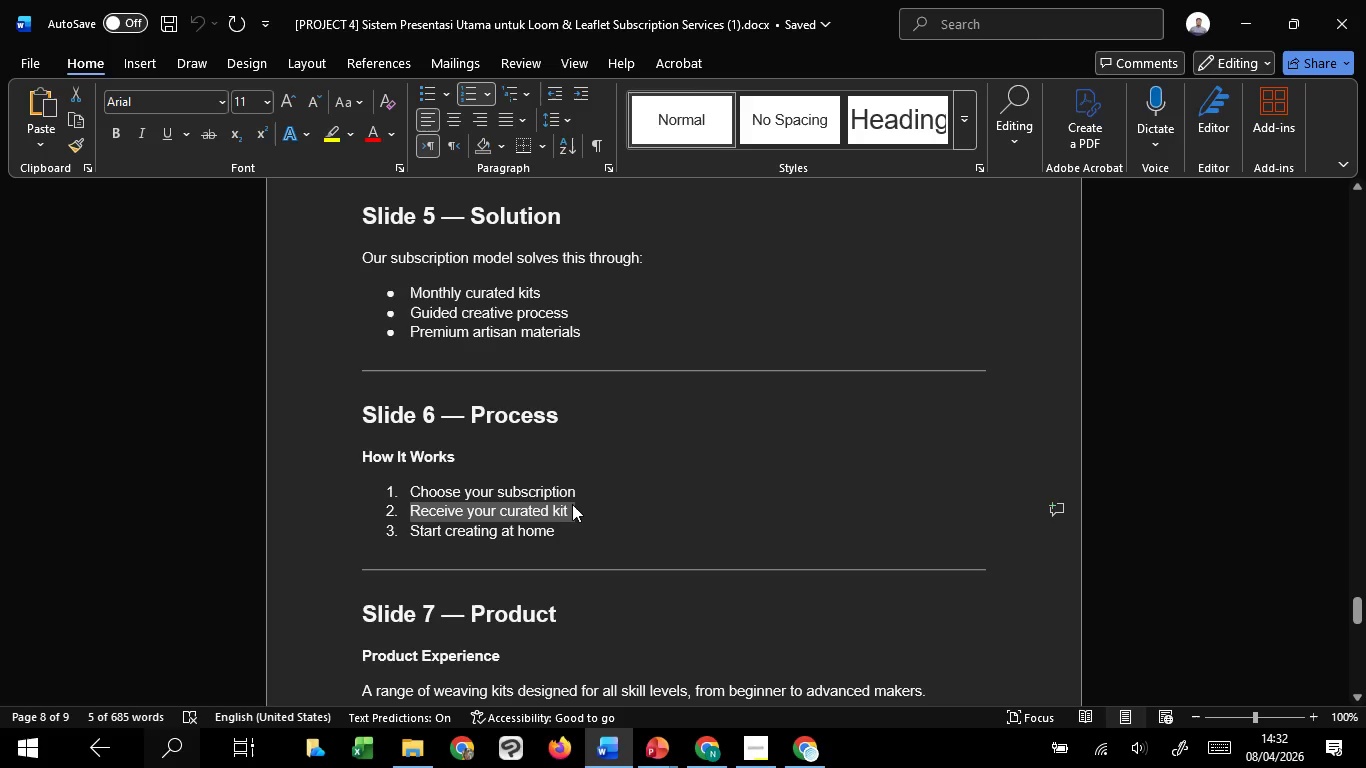 
key(Control+C)
 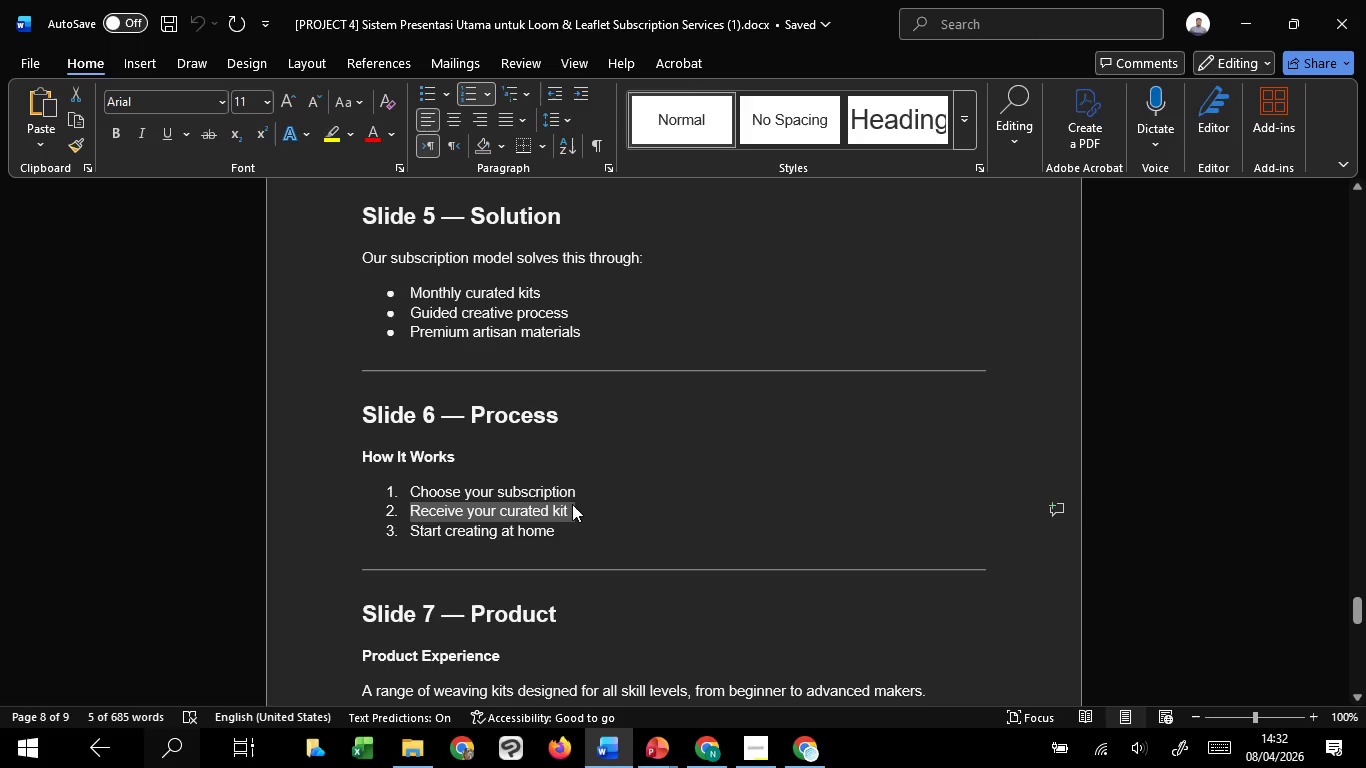 
key(Control+C)
 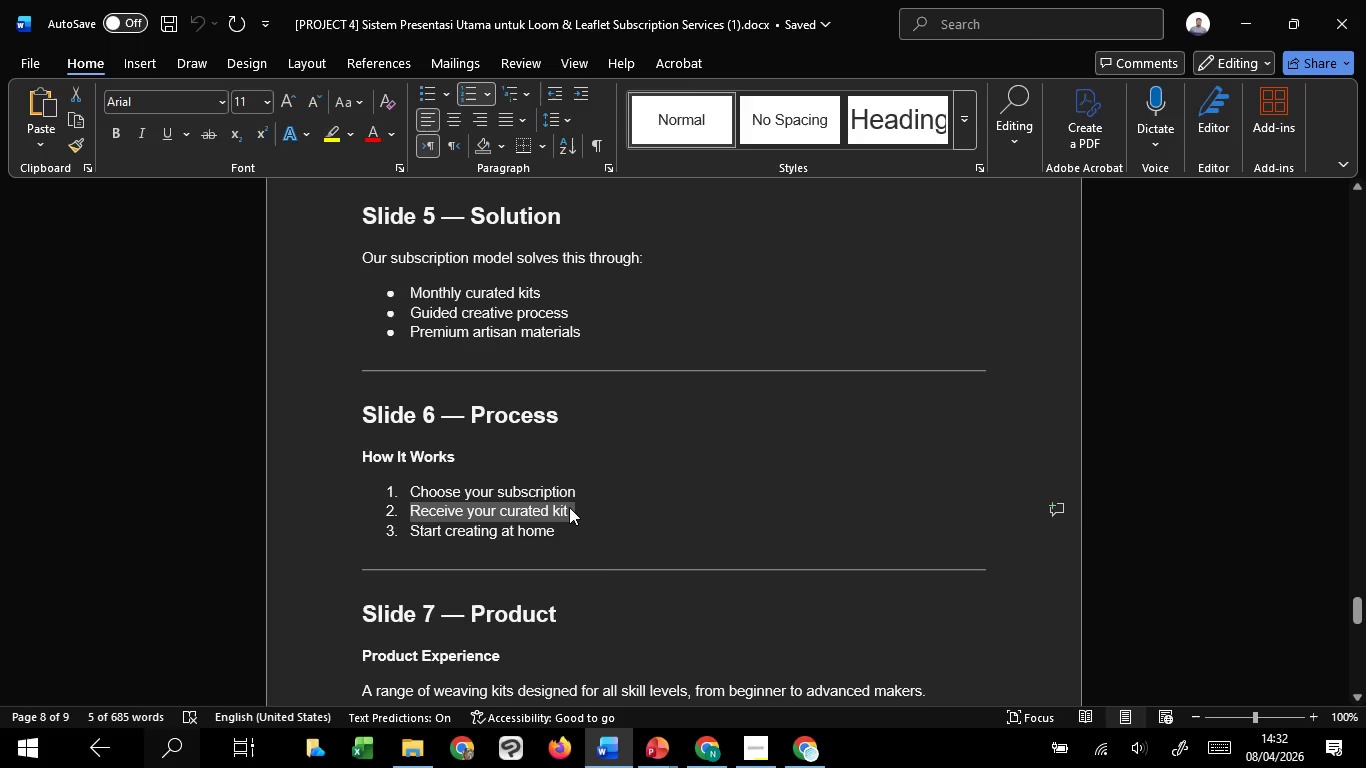 
key(Control+C)
 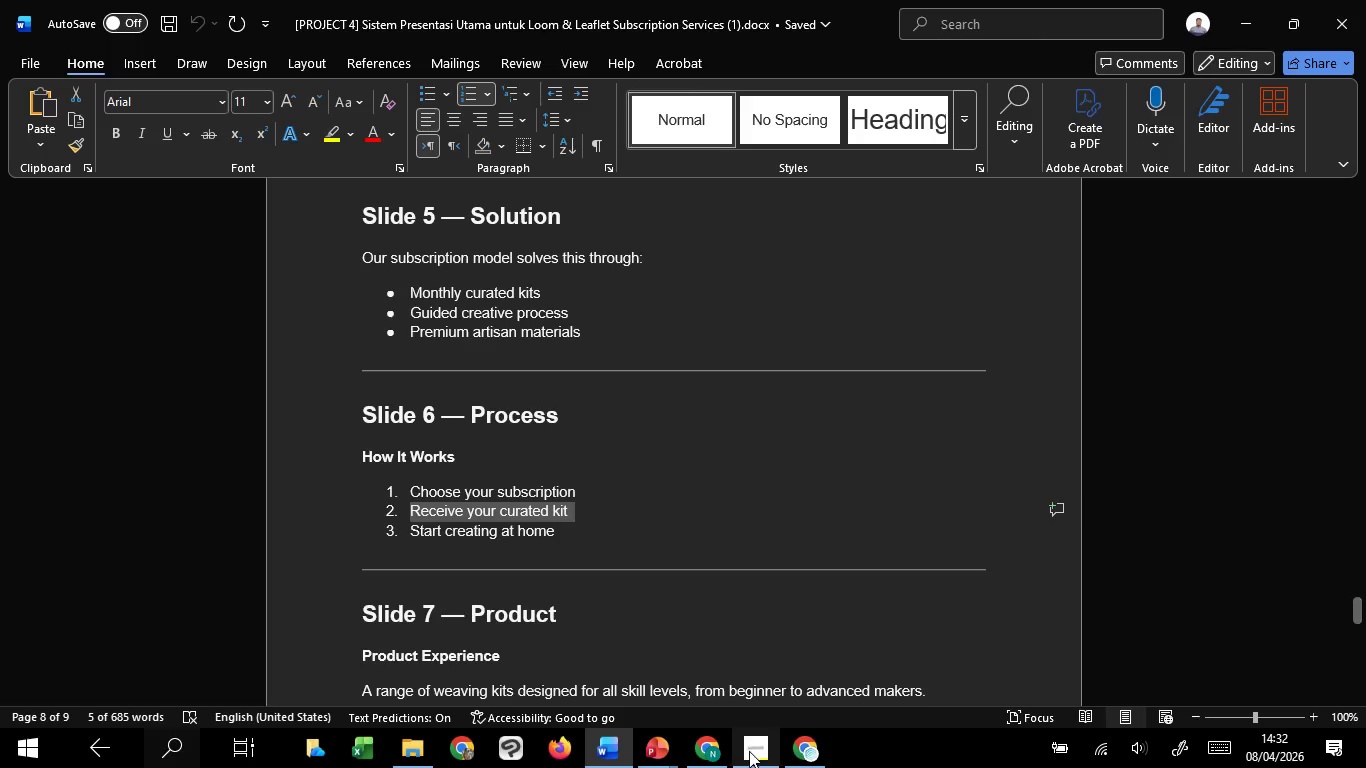 
mouse_move([807, 727])
 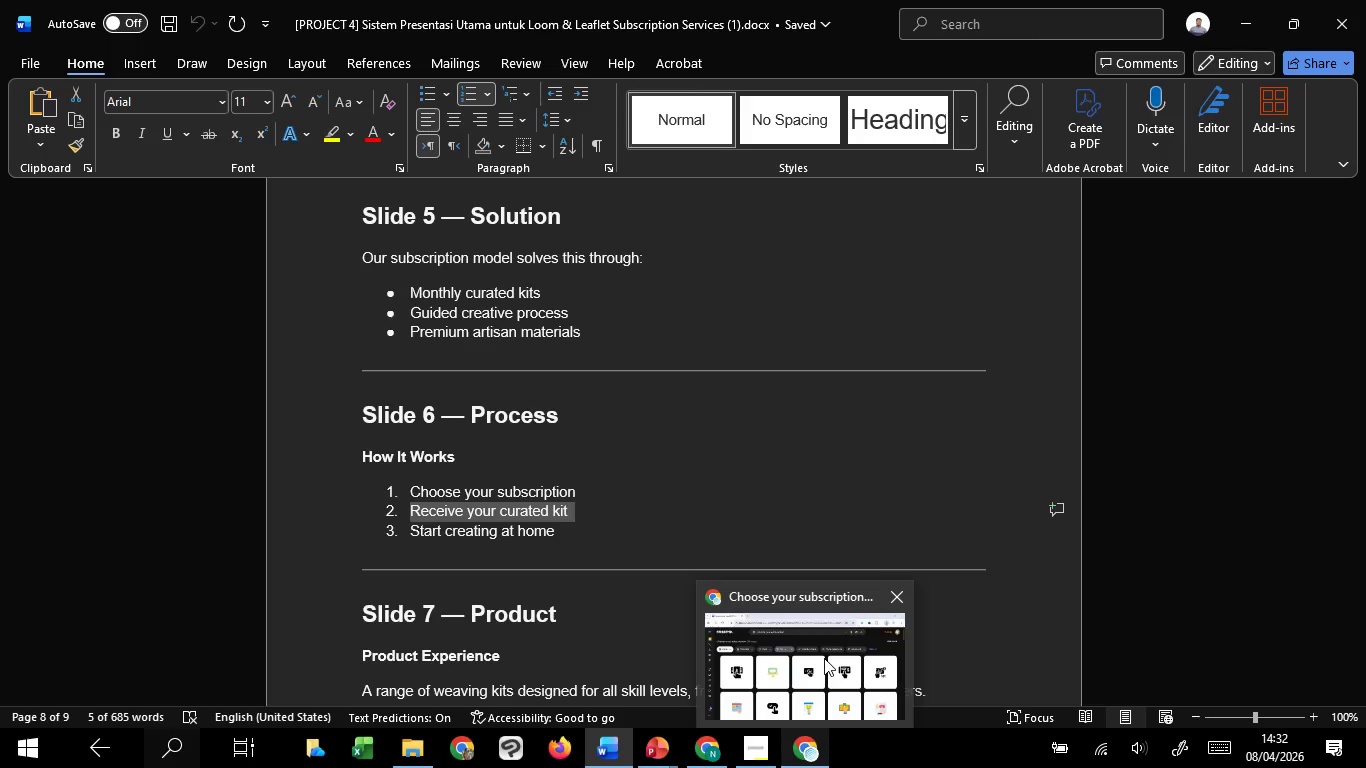 
left_click([824, 658])
 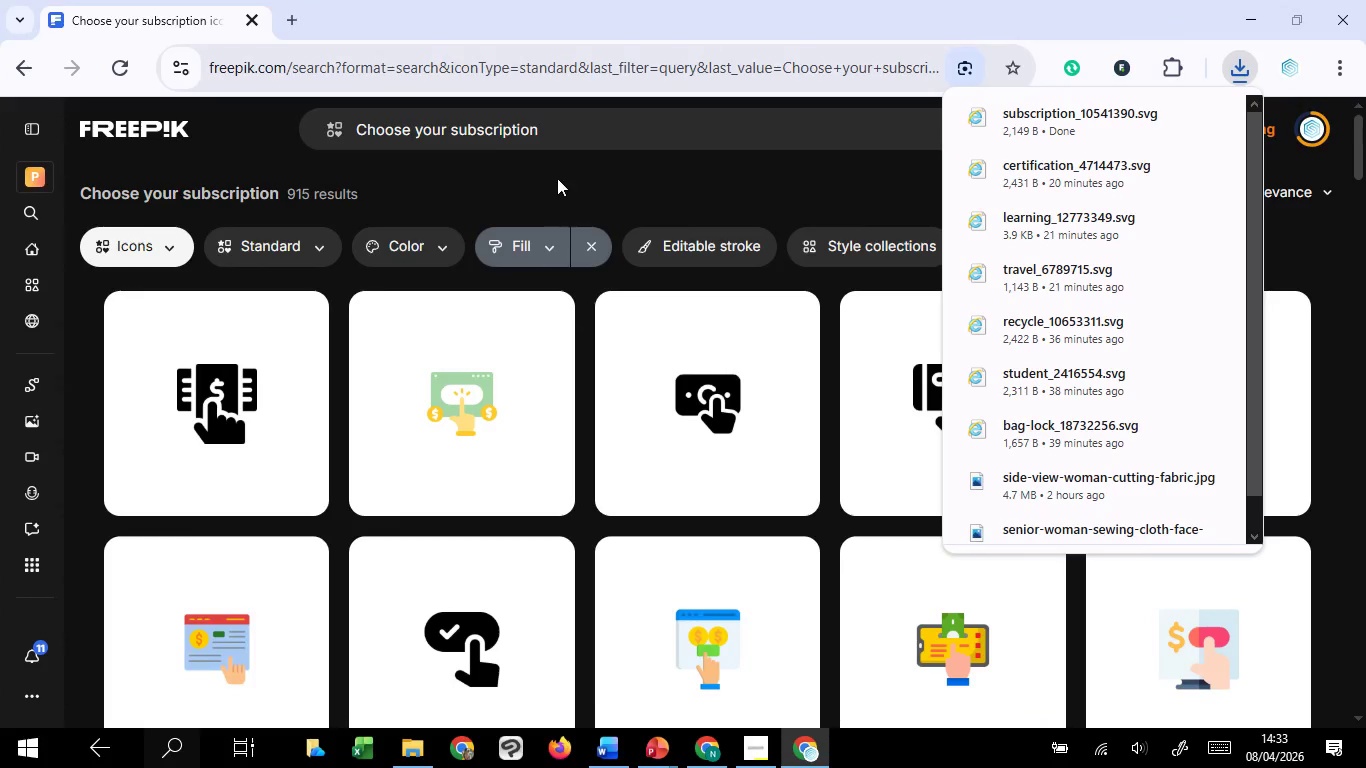 
left_click_drag(start_coordinate=[560, 130], to_coordinate=[302, 140])
 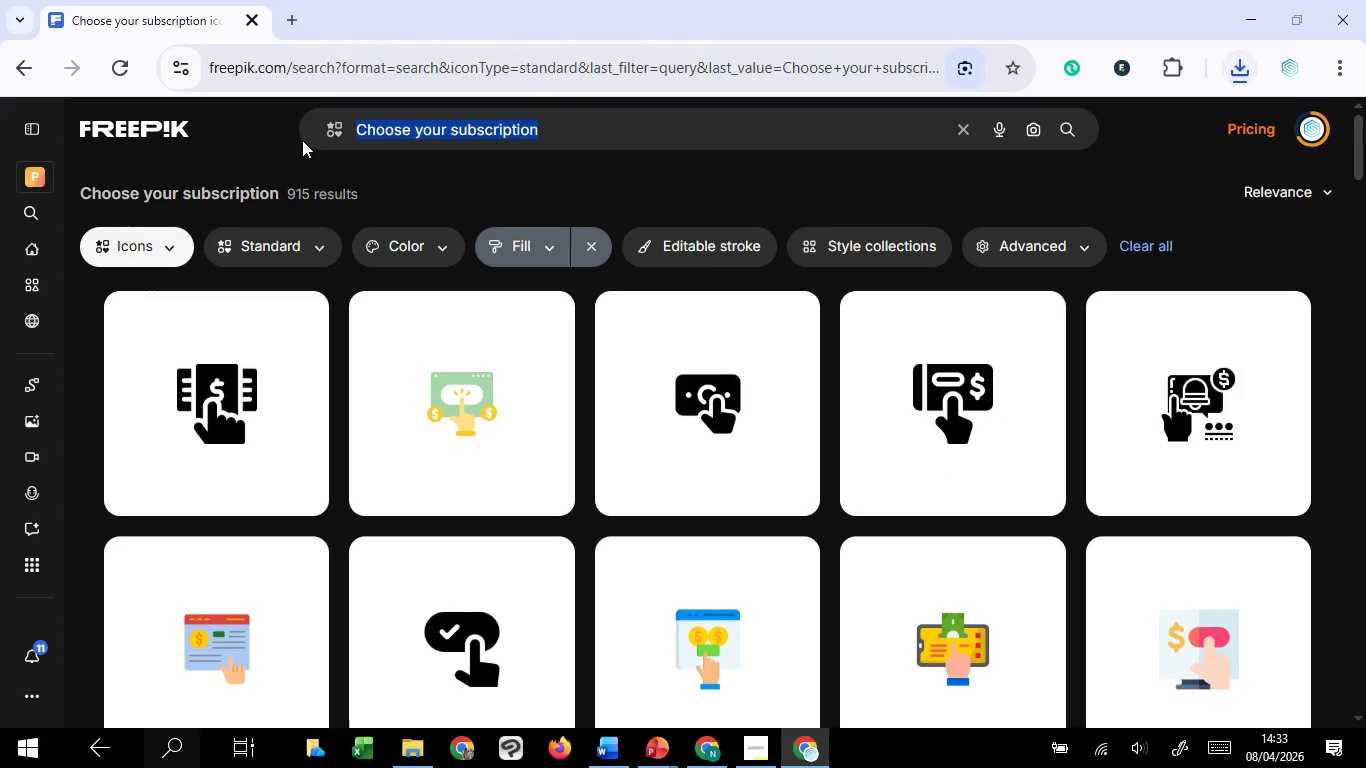 
key(Control+V)
 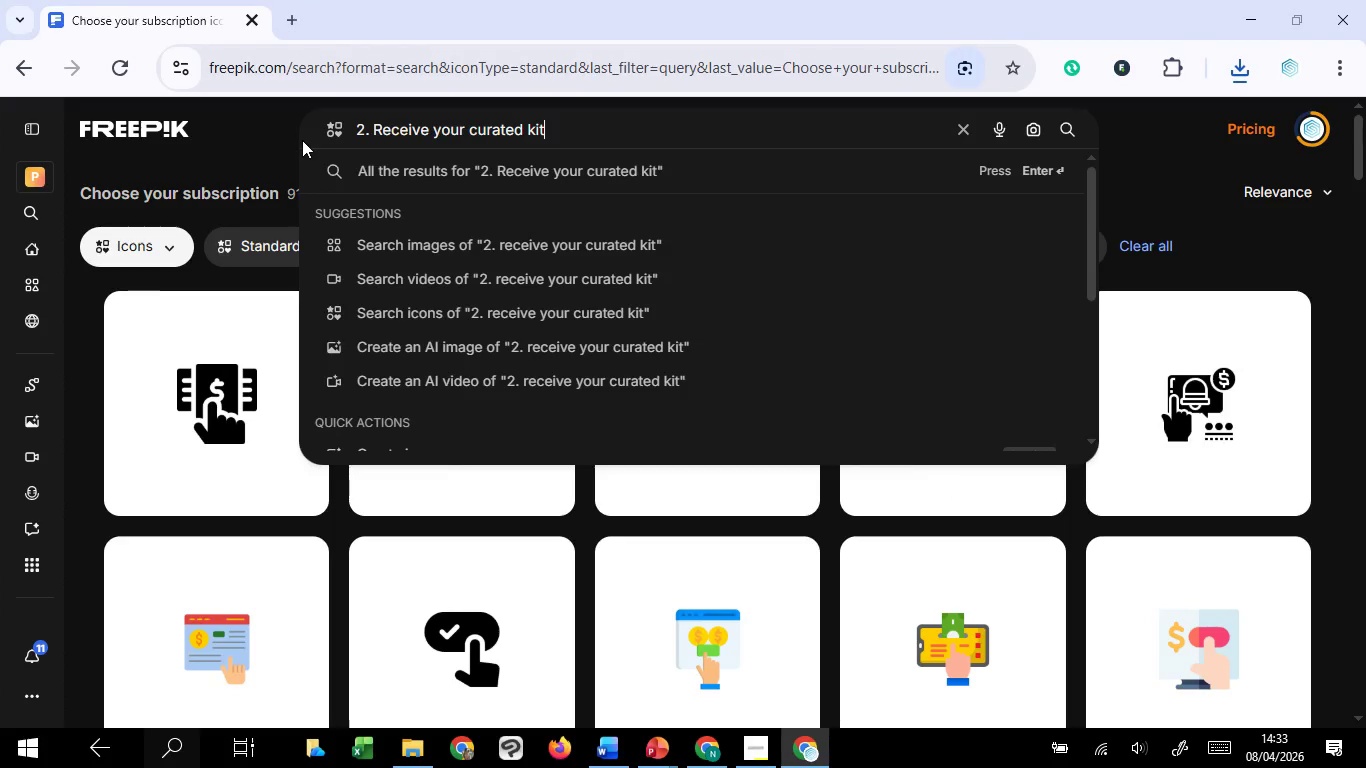 
key(Enter)
 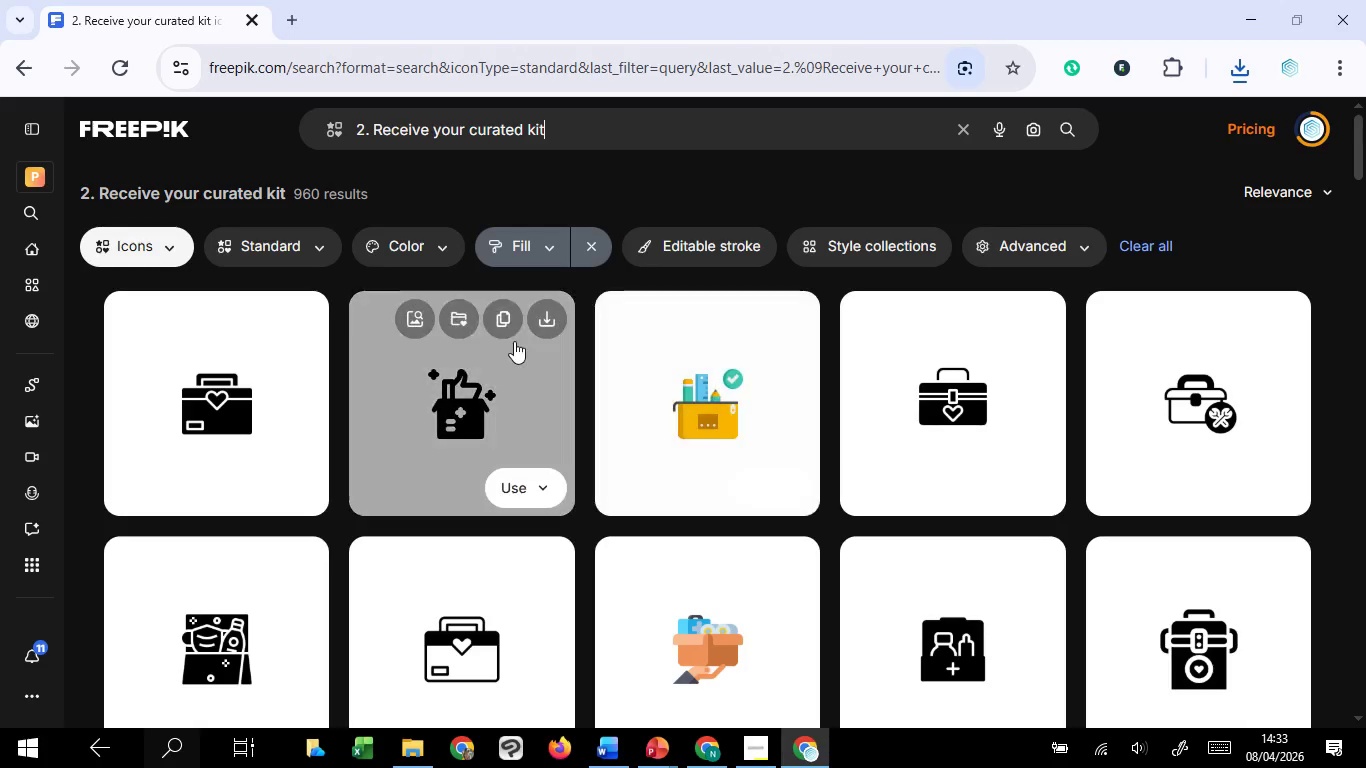 
wait(6.8)
 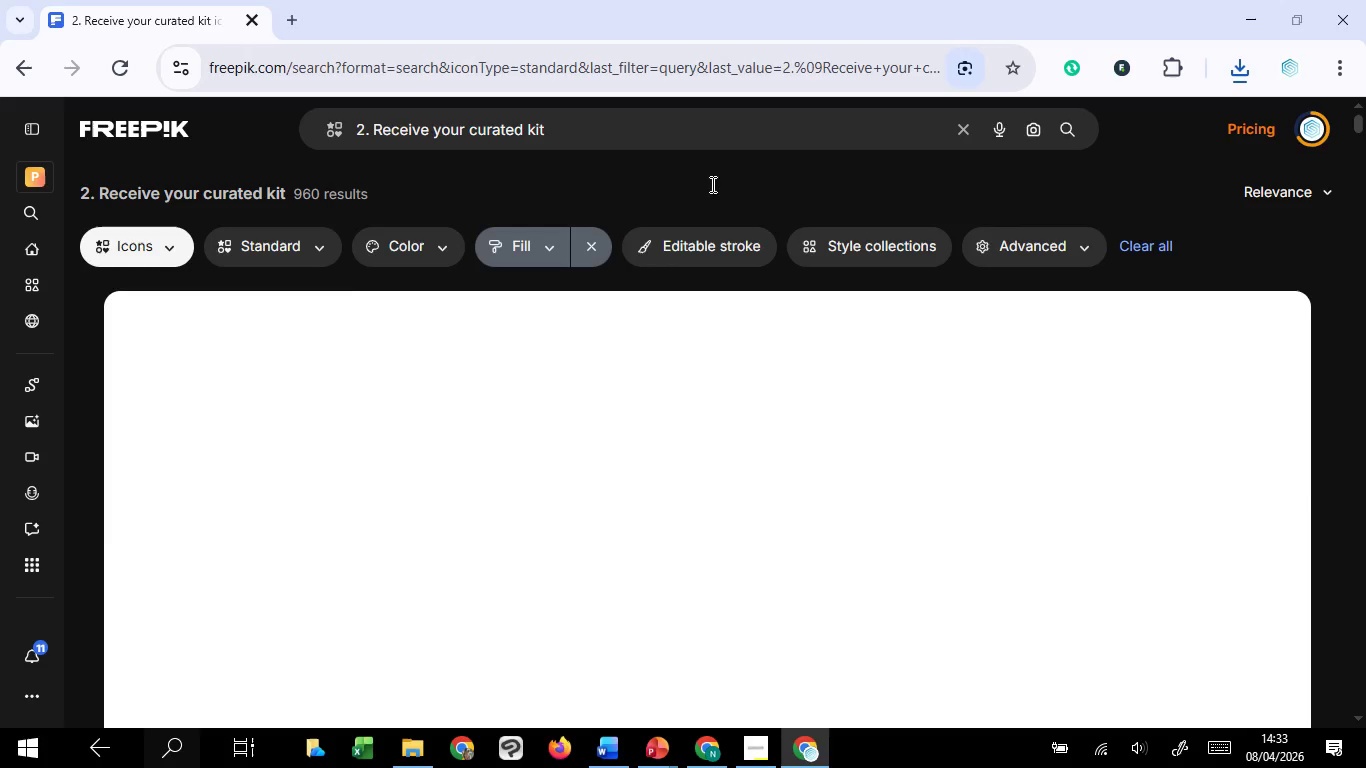 
left_click([539, 318])
 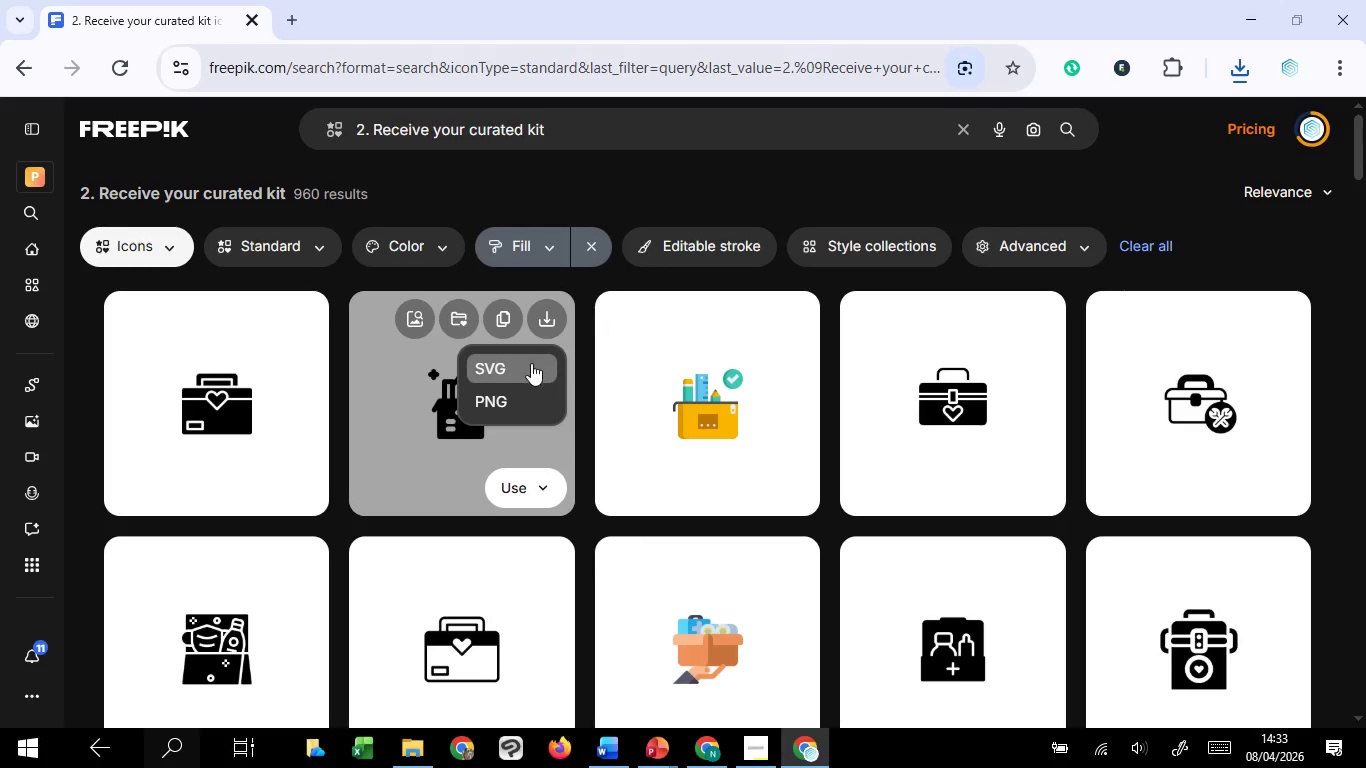 
left_click([531, 364])
 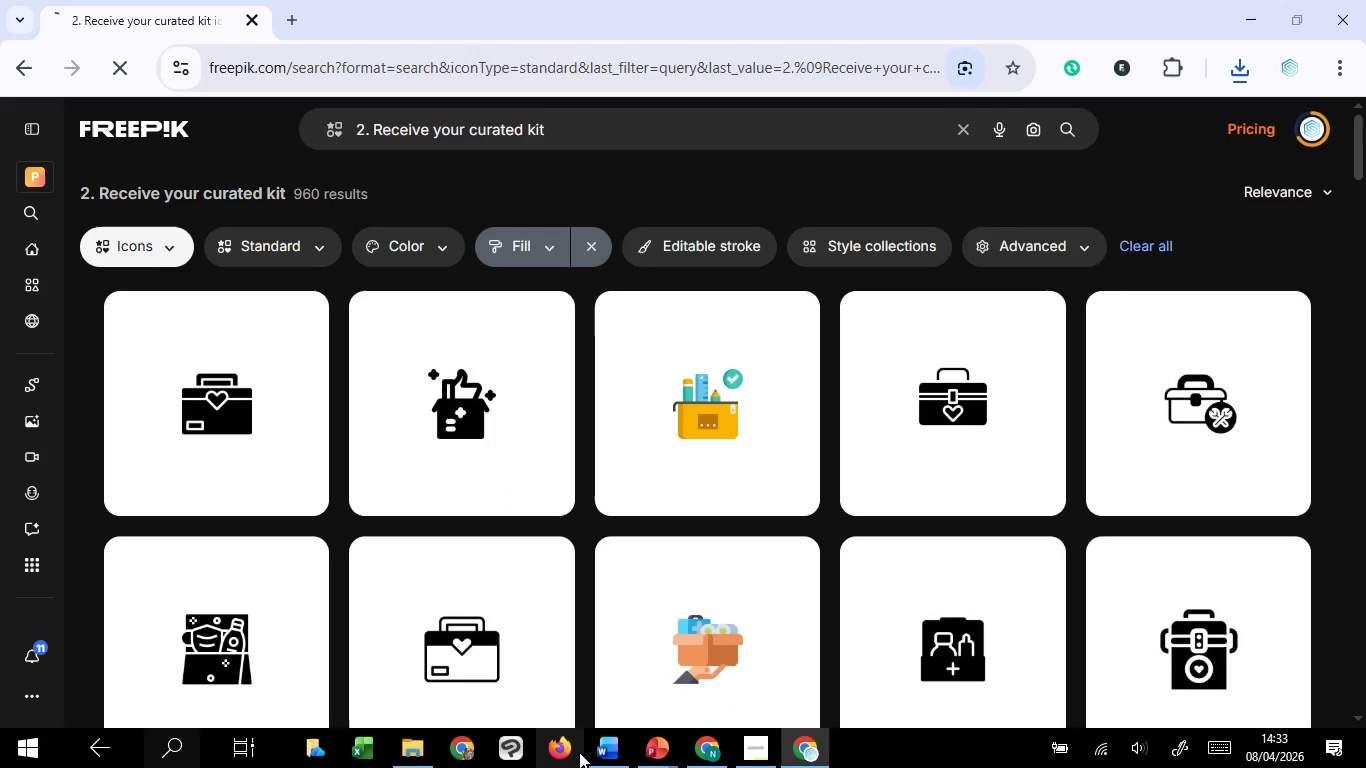 
left_click([606, 690])
 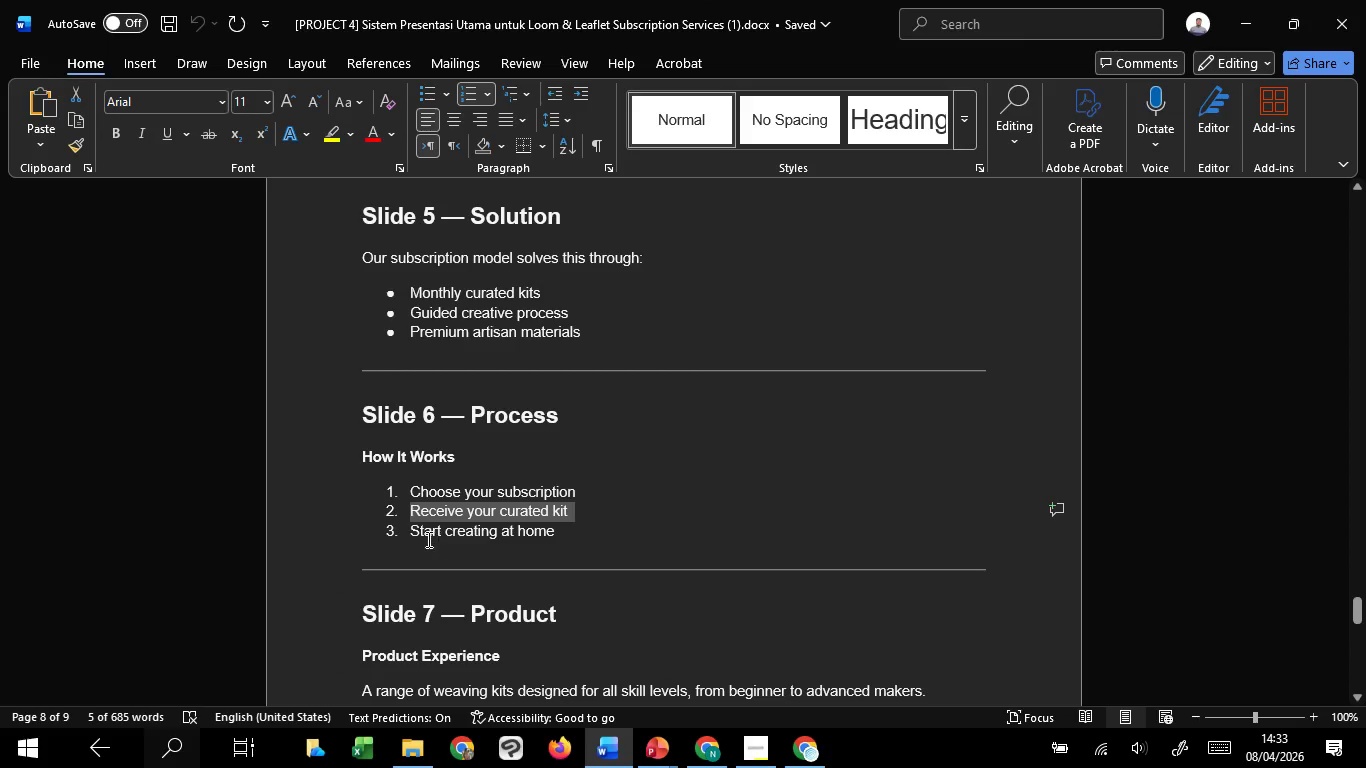 
left_click_drag(start_coordinate=[416, 530], to_coordinate=[543, 529])
 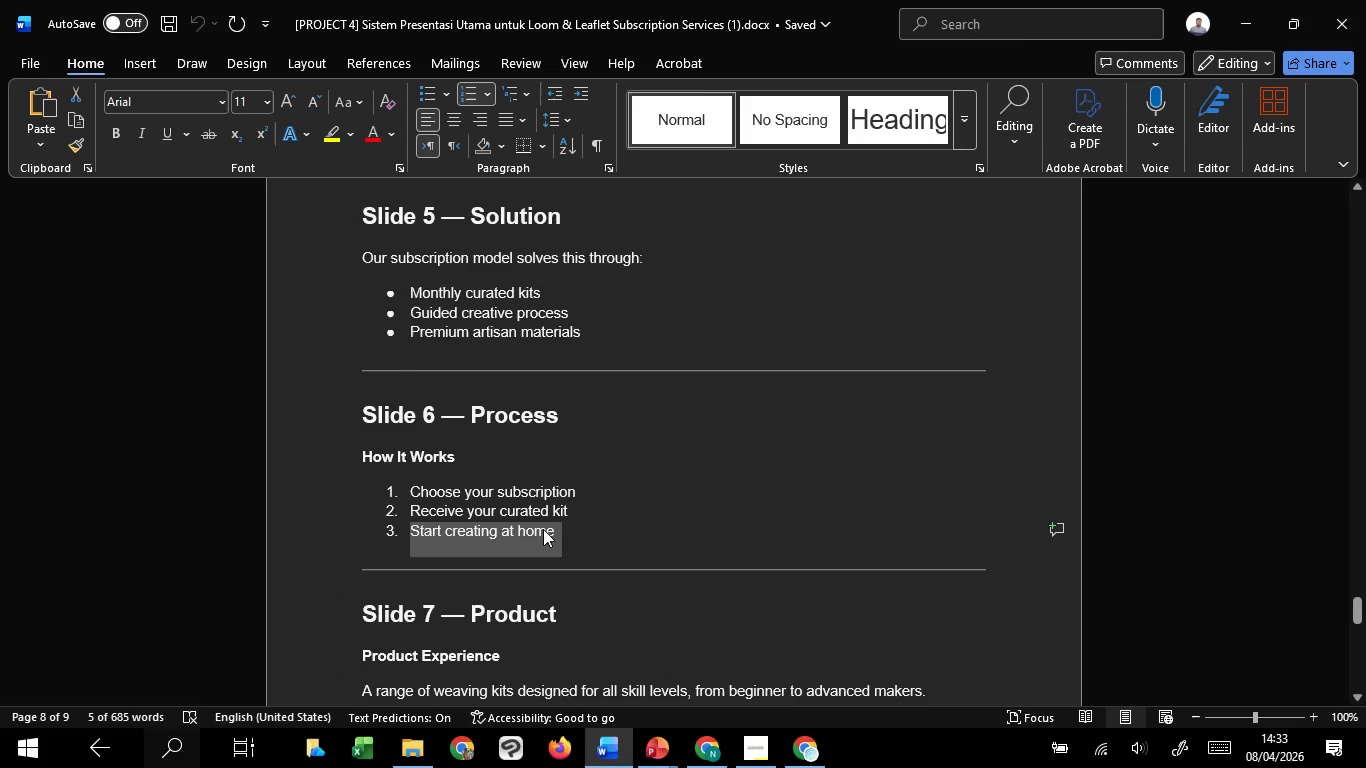 
key(Control+C)
 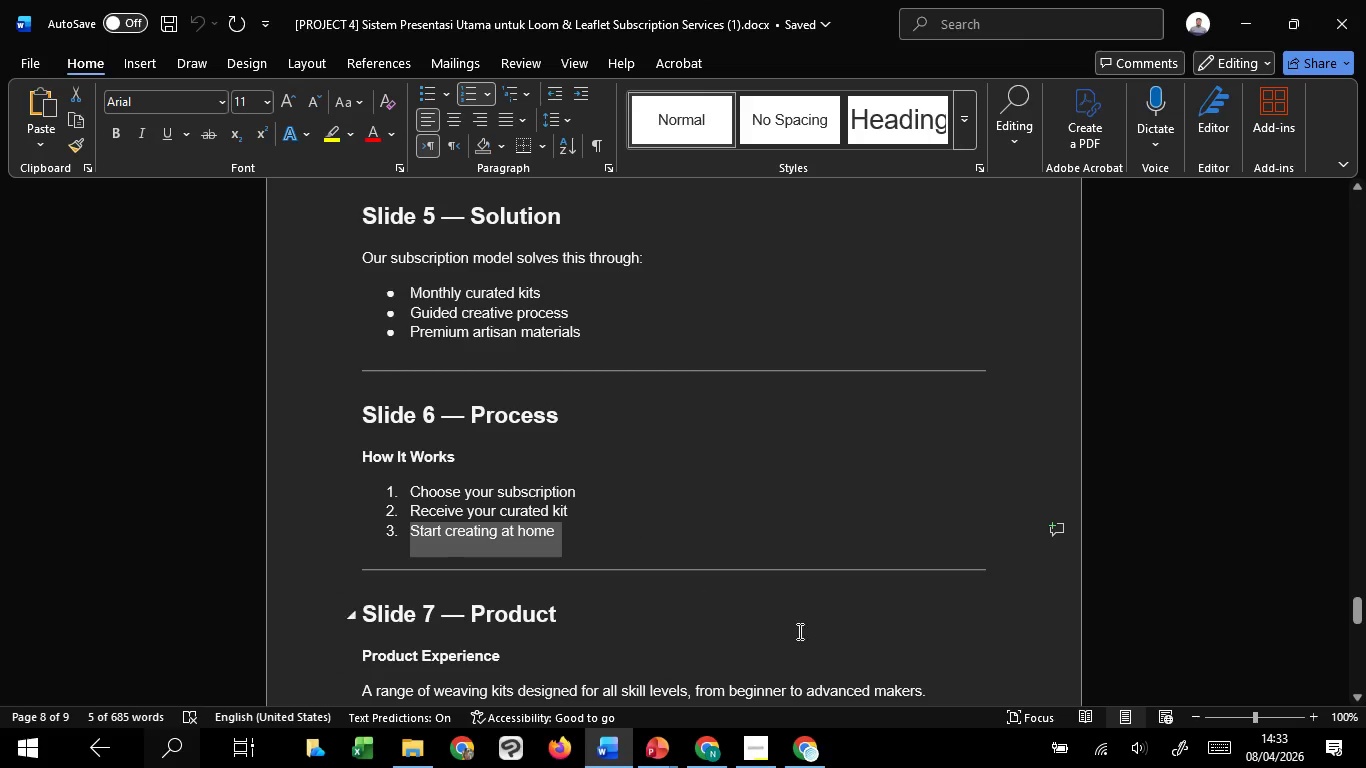 
key(Control+C)
 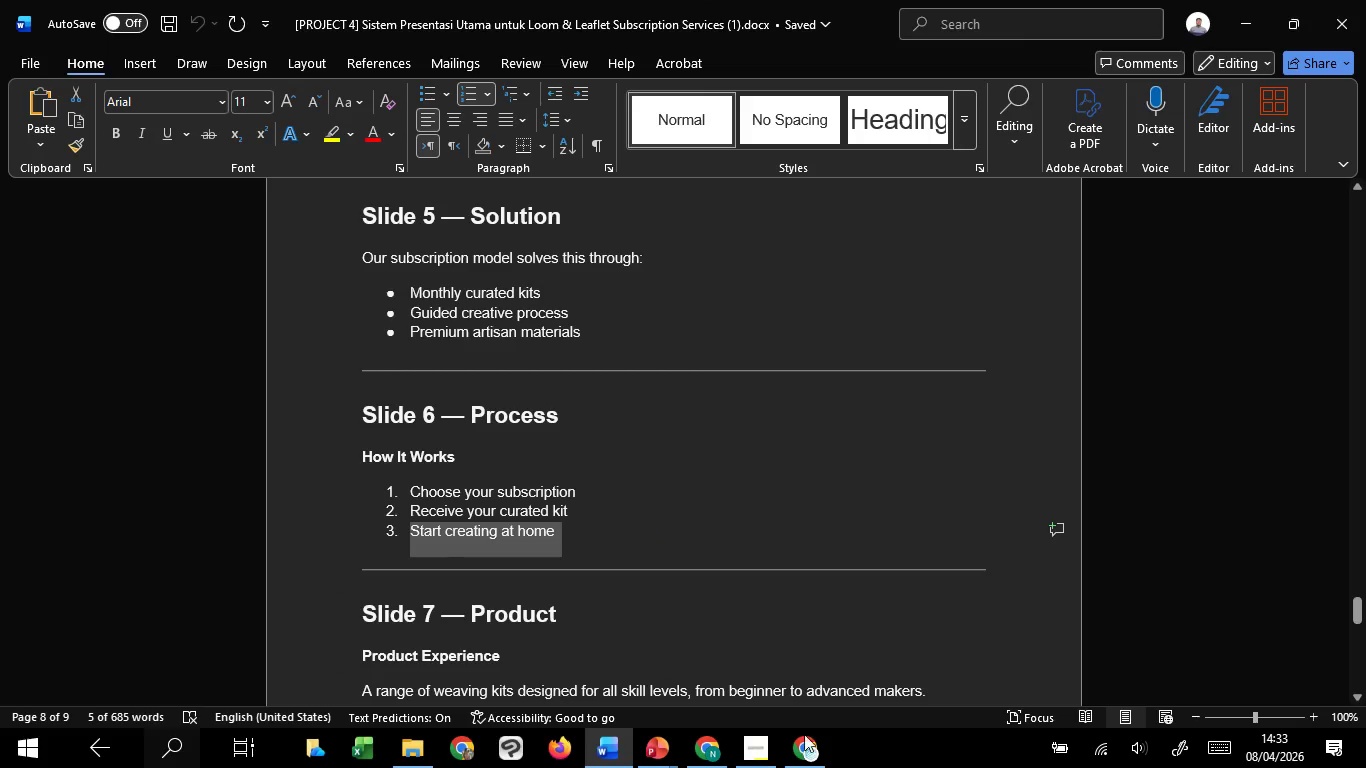 
key(Control+C)
 